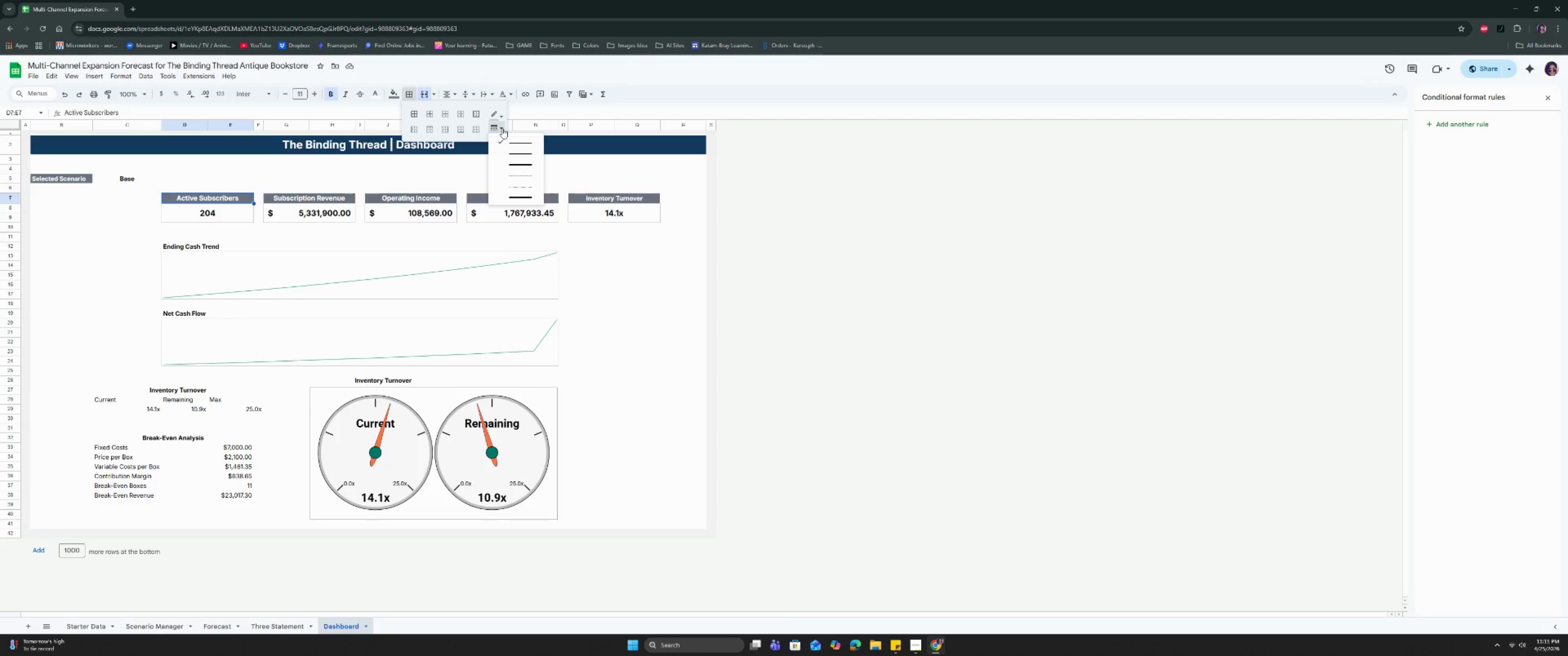 
left_click([498, 112])
 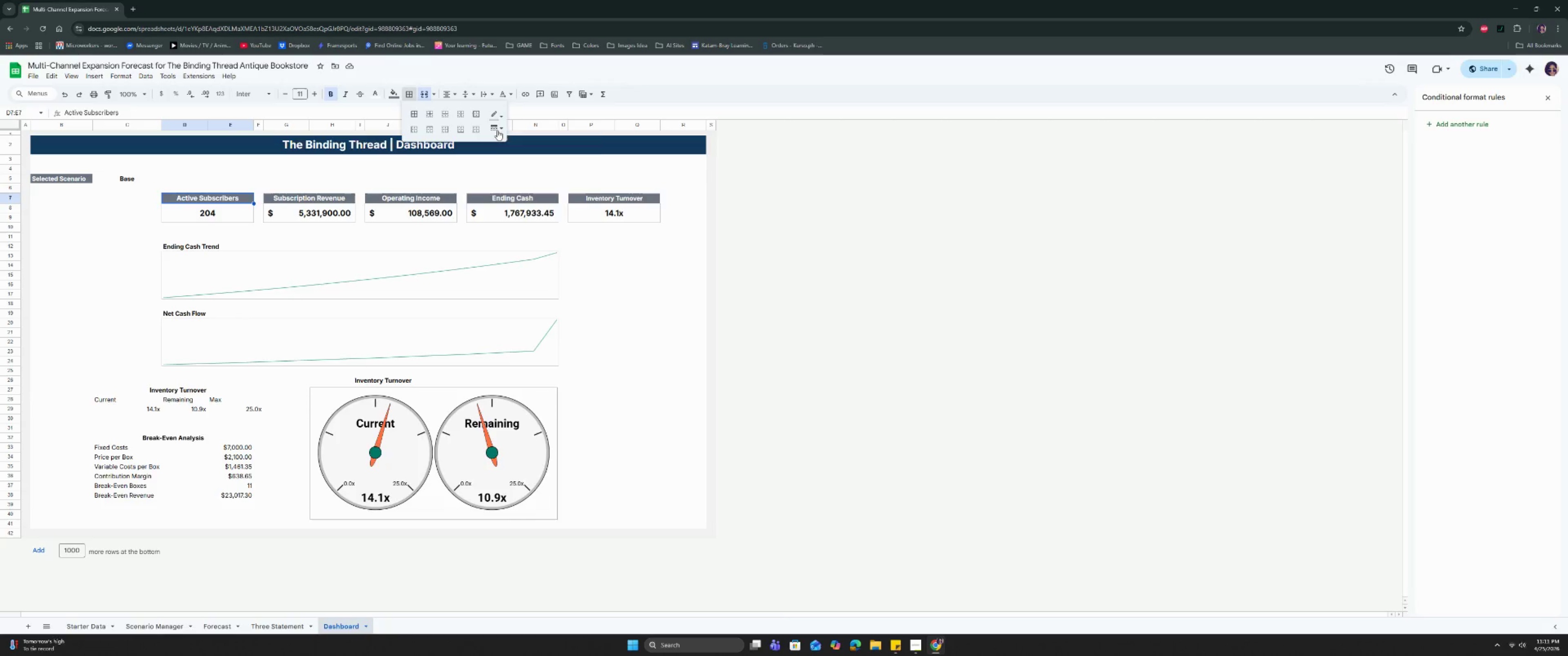 
left_click([496, 118])
 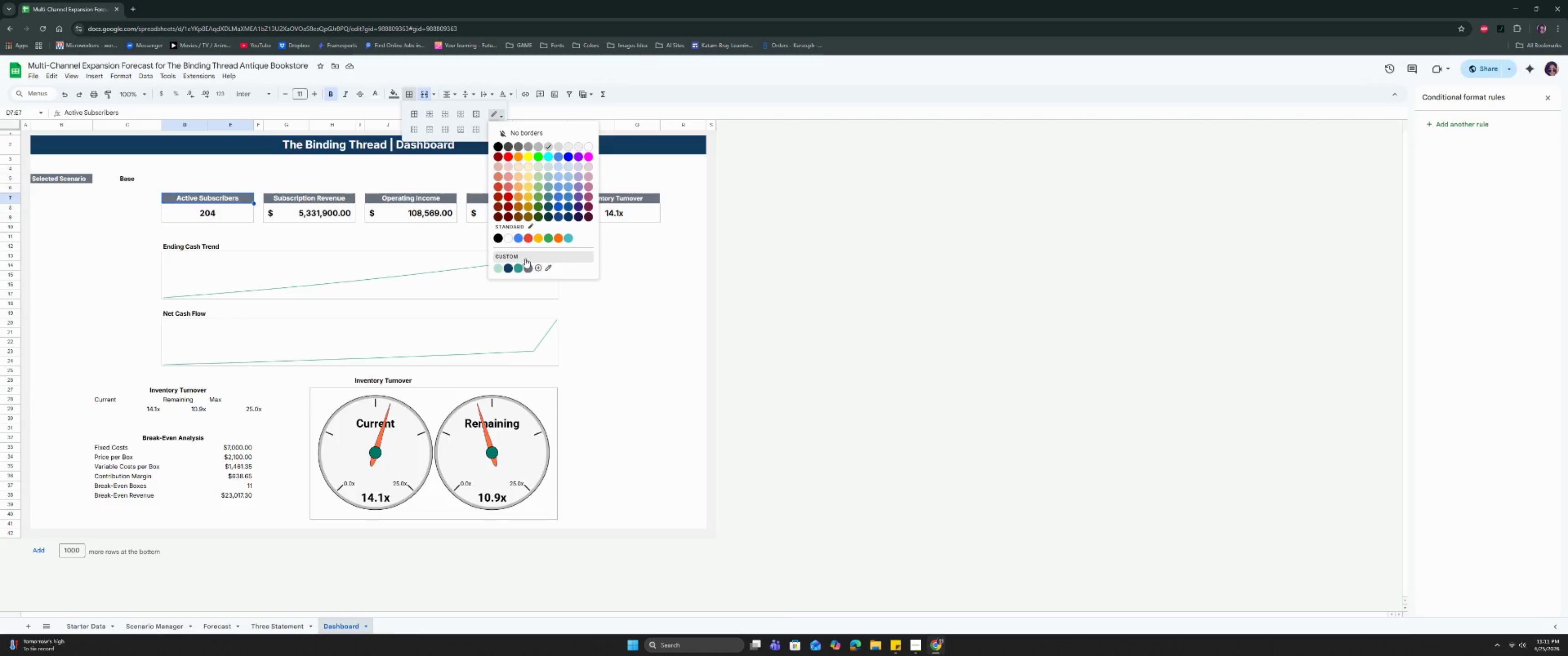 
left_click([526, 267])
 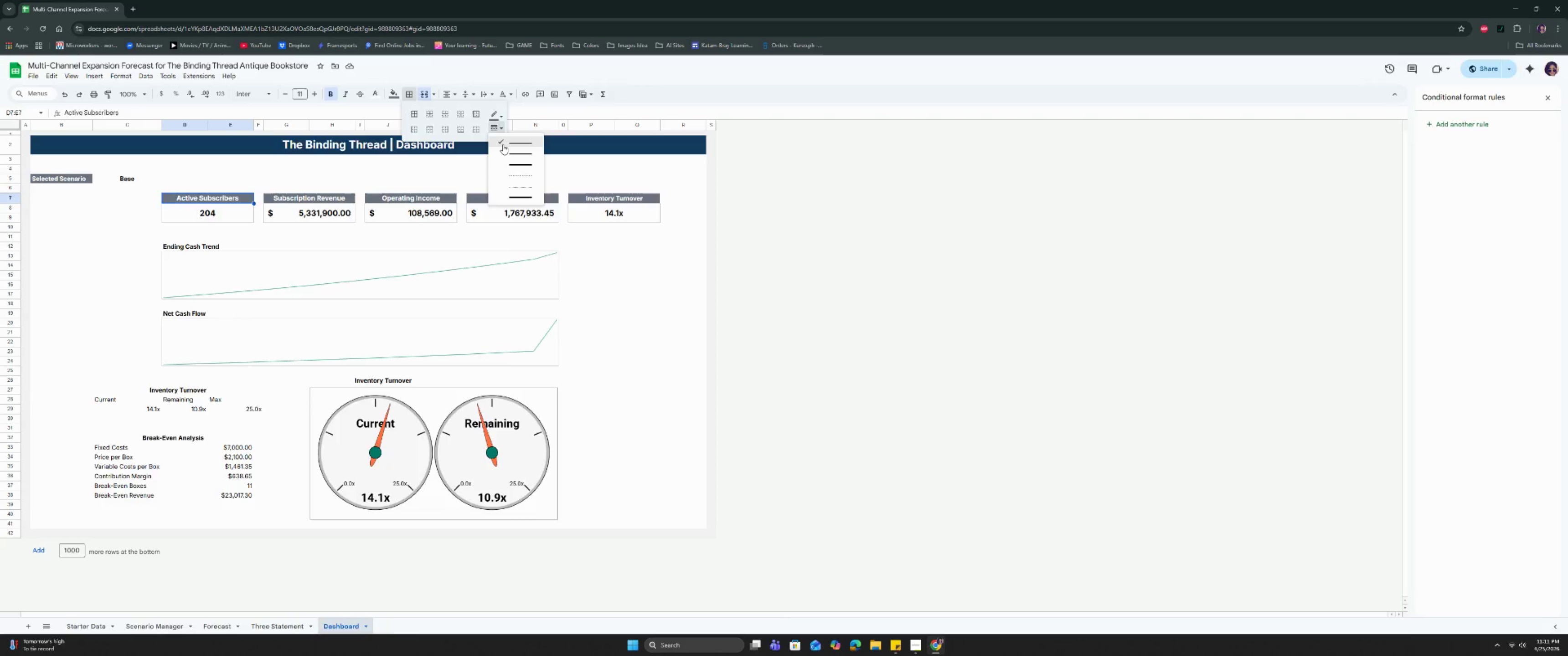 
left_click([503, 151])
 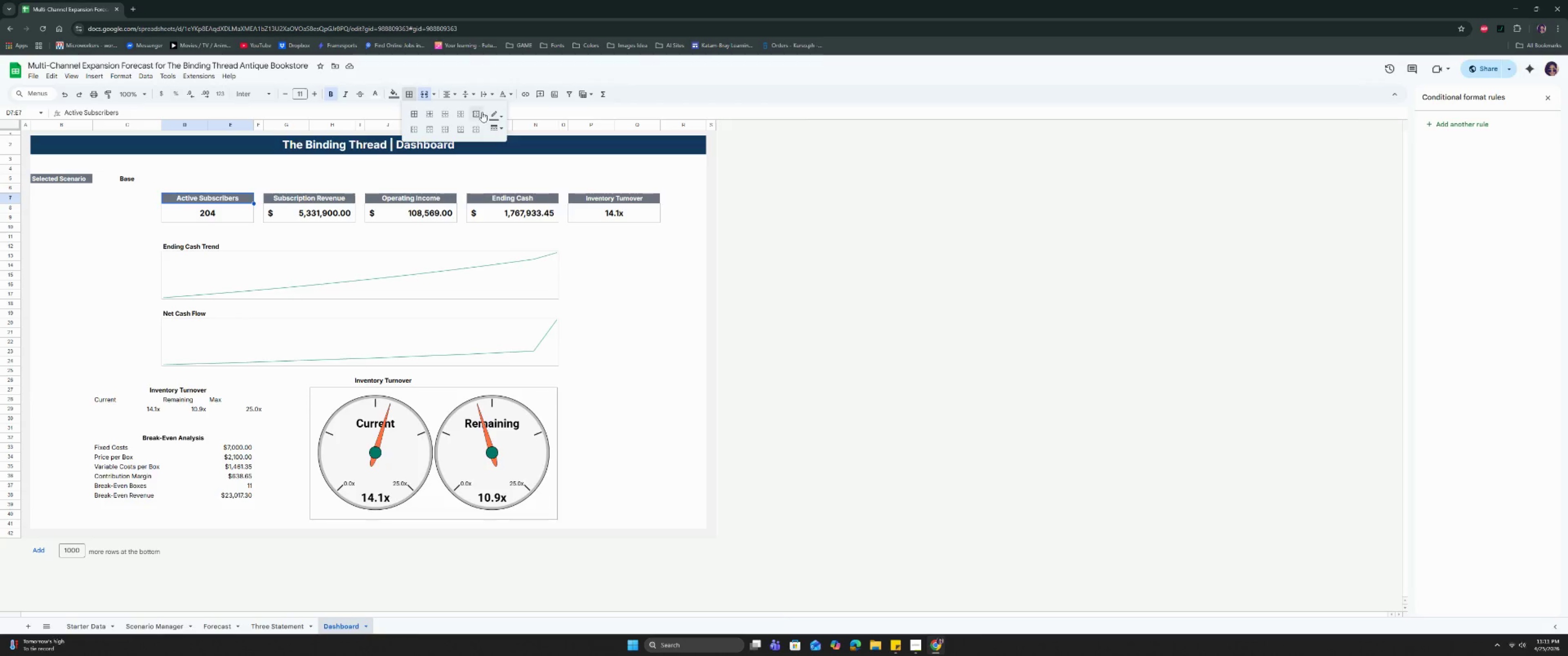 
left_click([480, 110])
 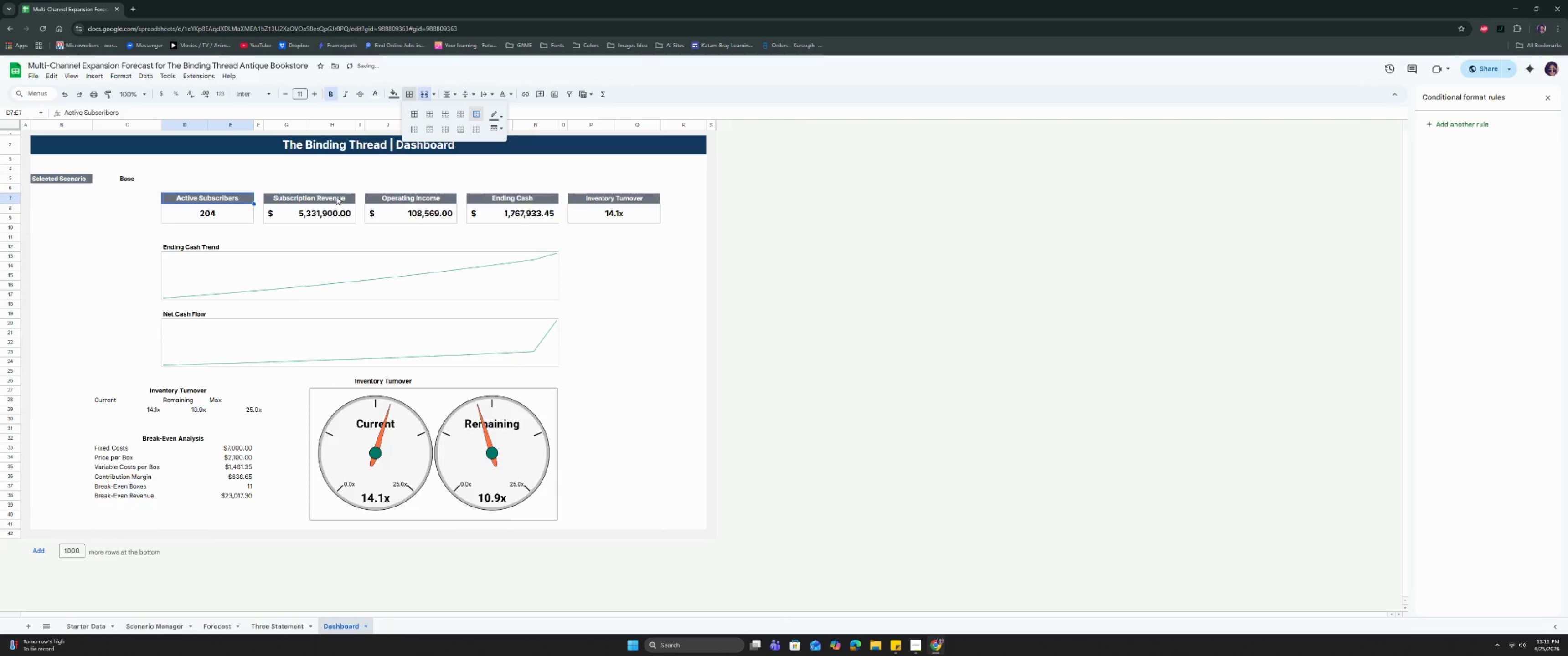 
left_click([337, 194])
 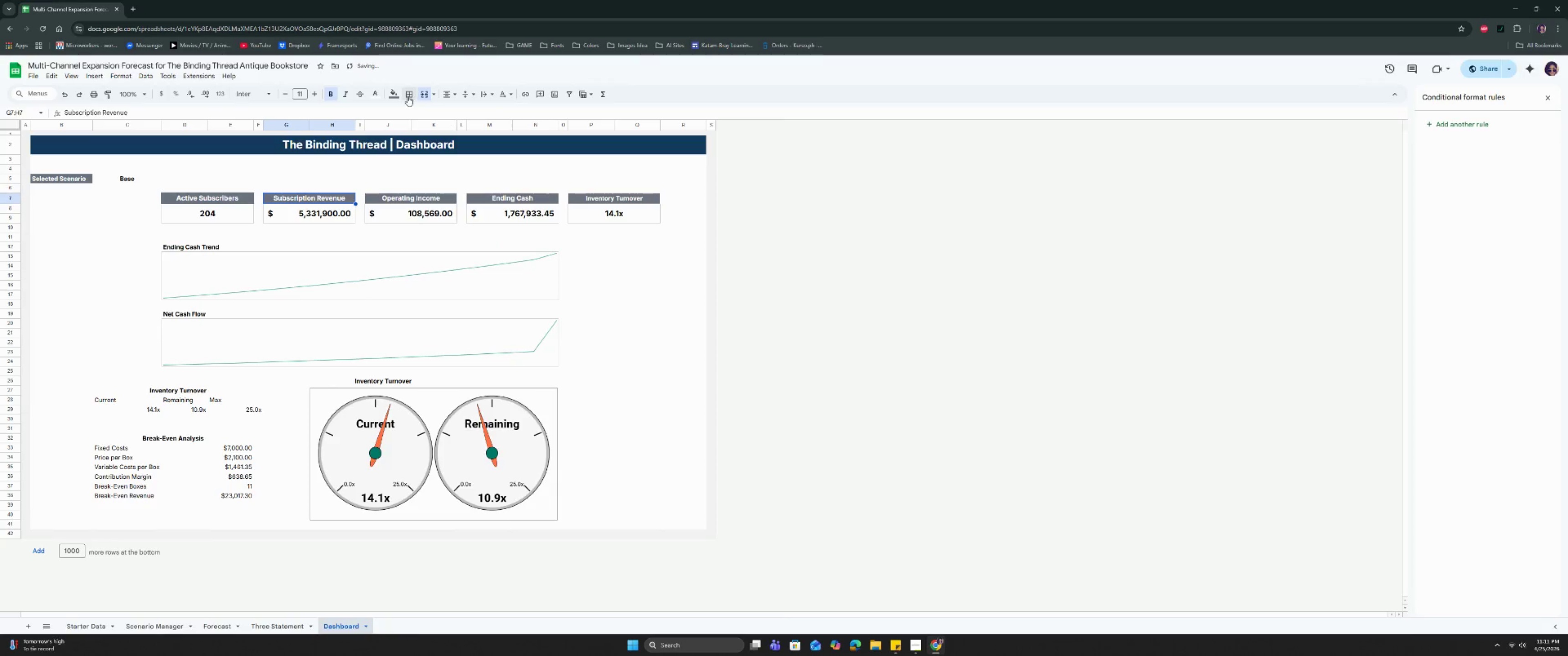 
left_click([407, 96])
 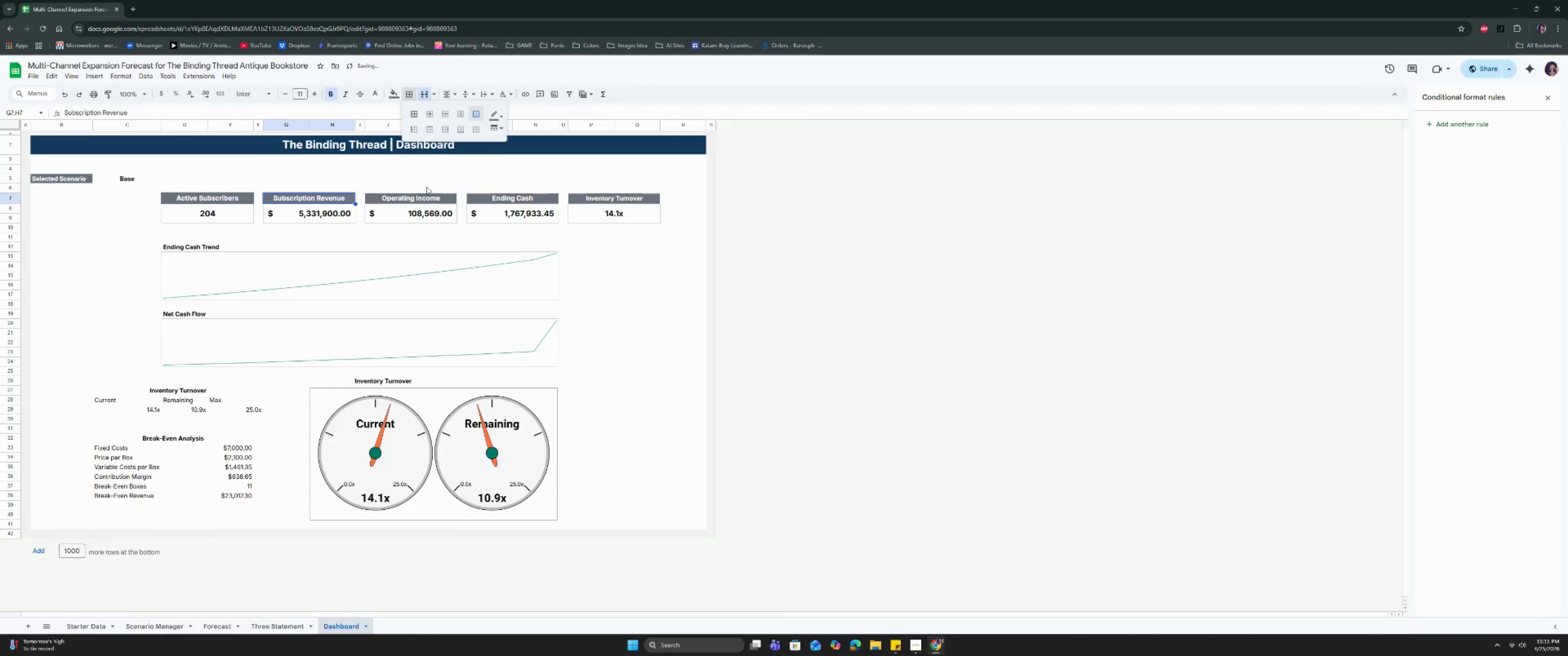 
left_click([417, 199])
 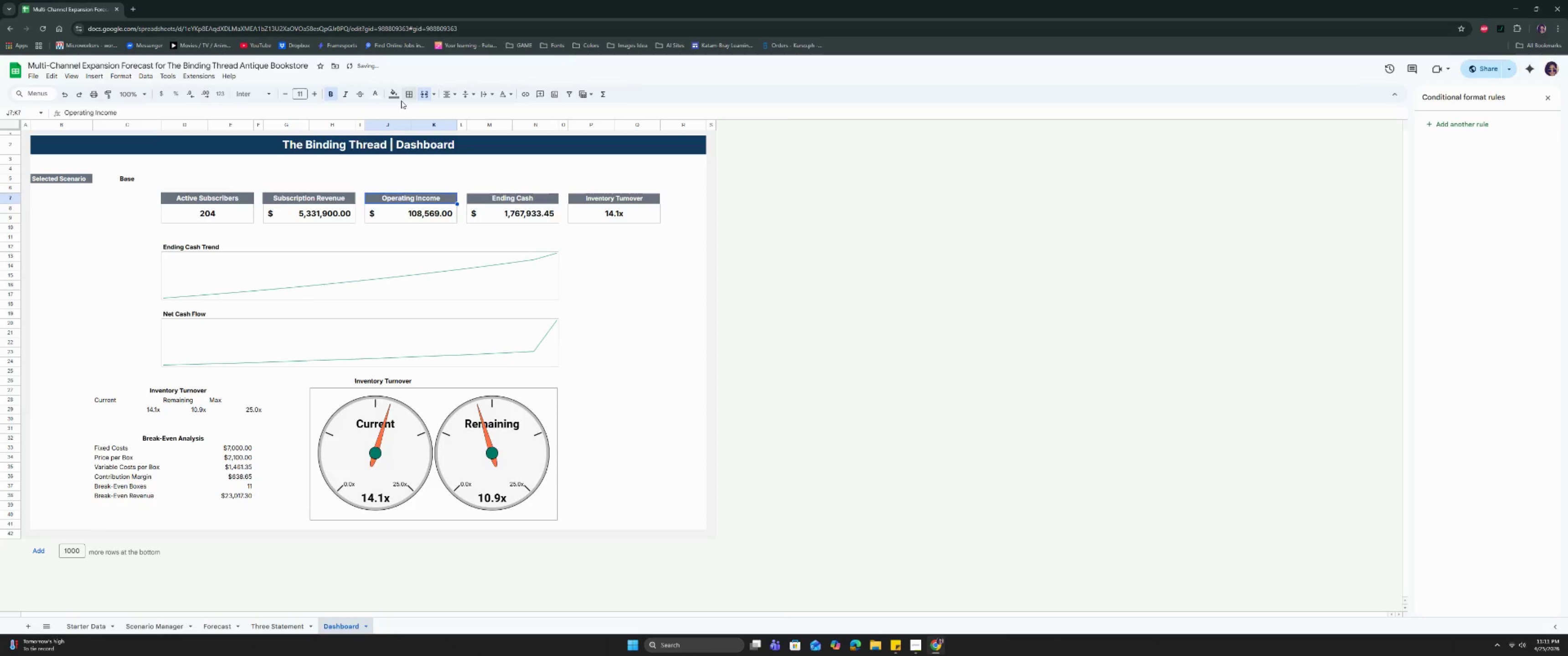 
left_click([407, 98])
 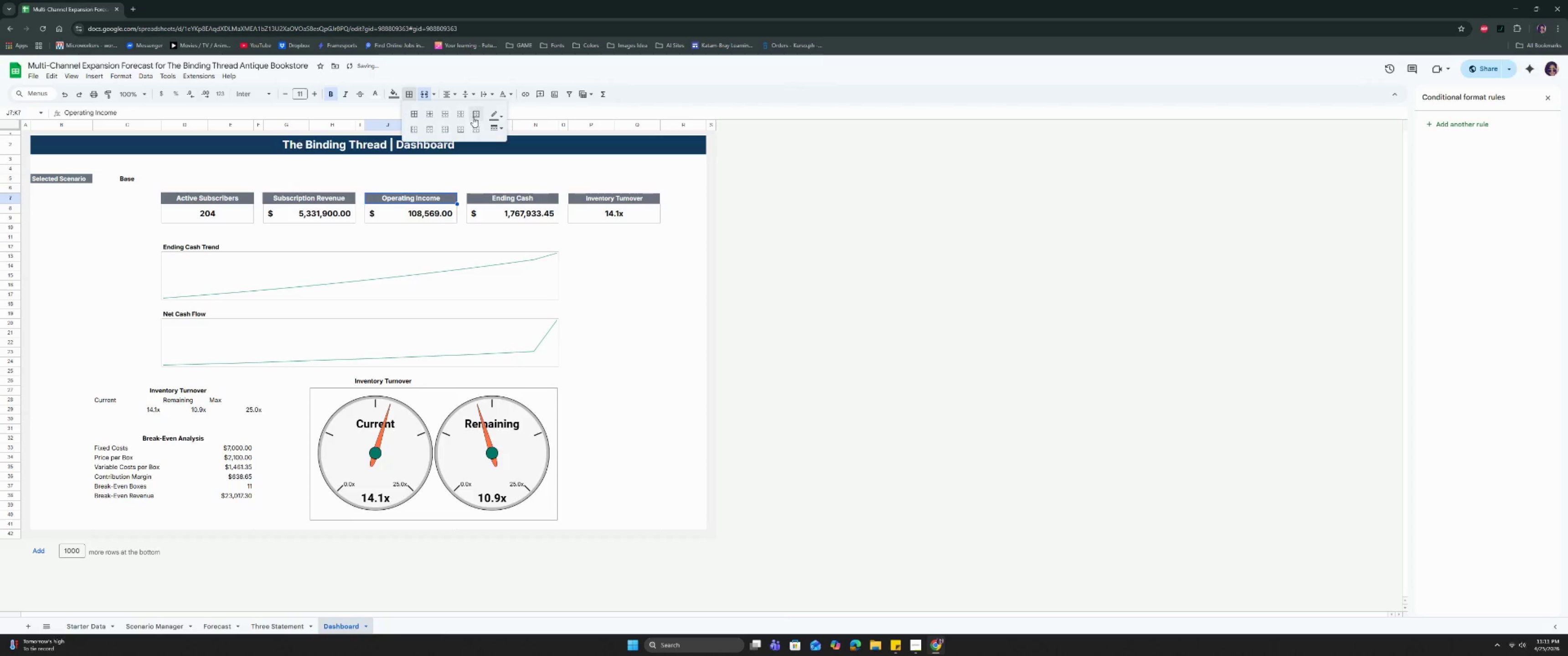 
left_click([473, 115])
 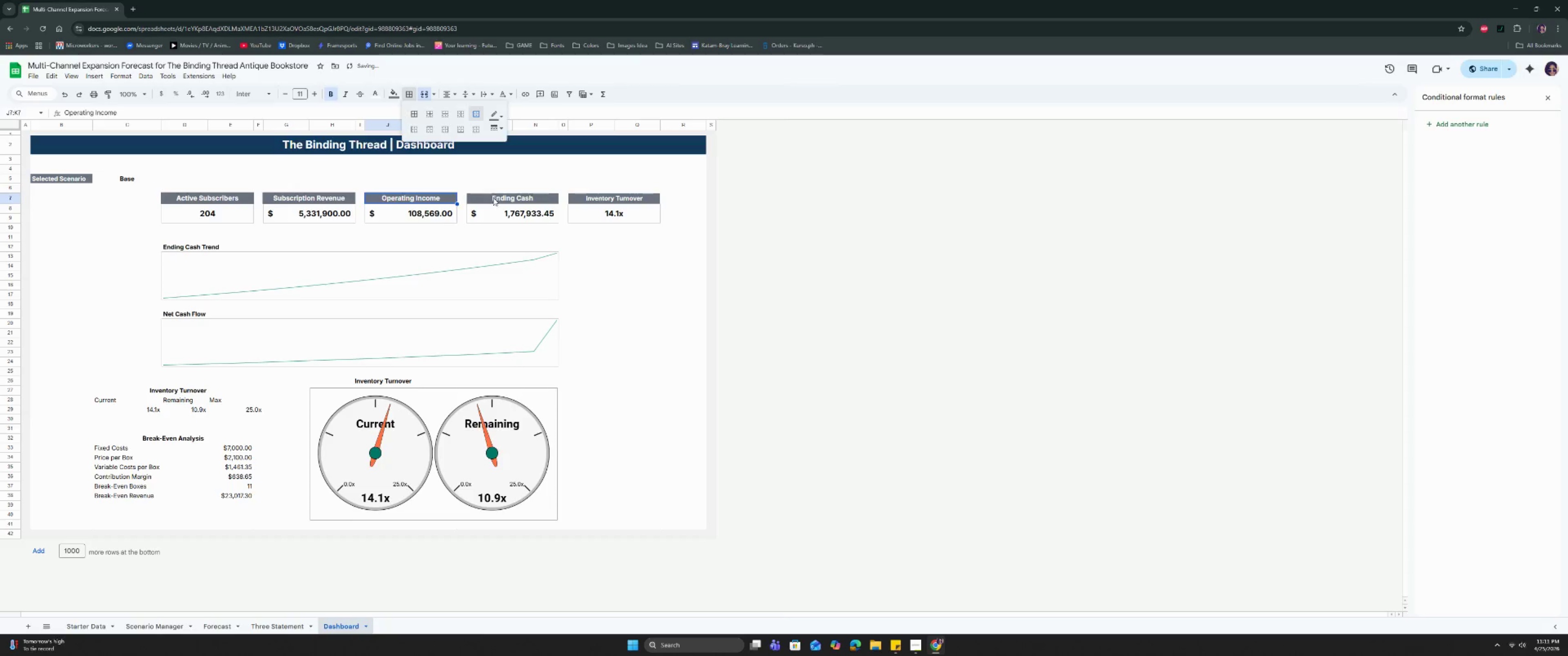 
left_click([493, 198])
 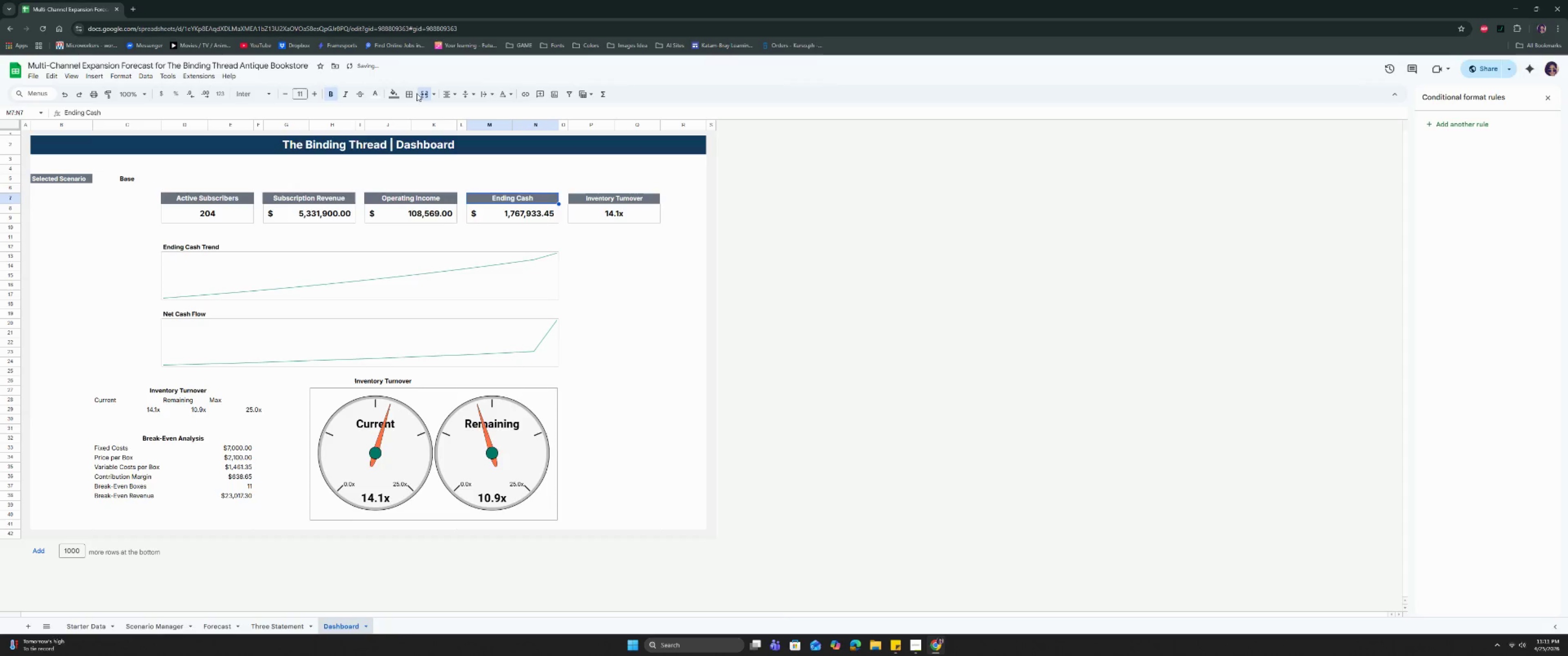 
left_click([413, 91])
 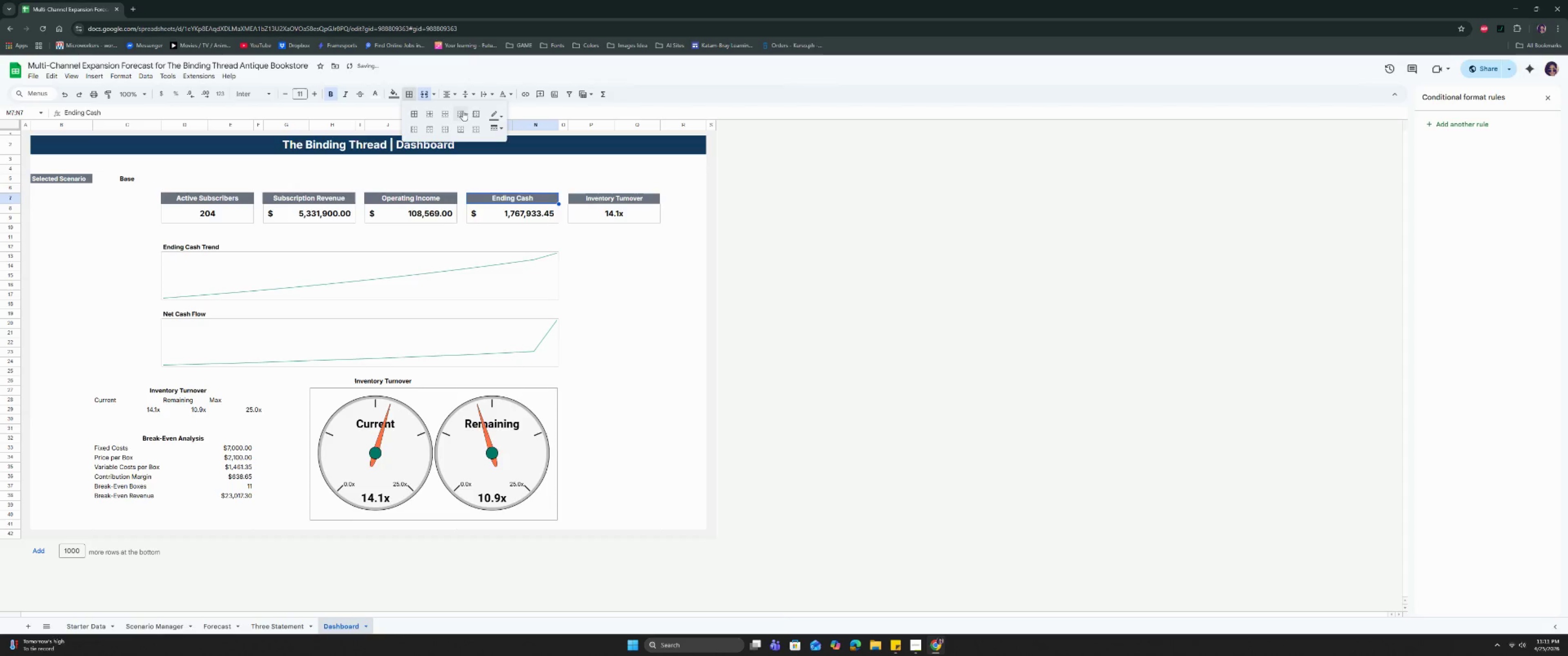 
left_click([474, 113])
 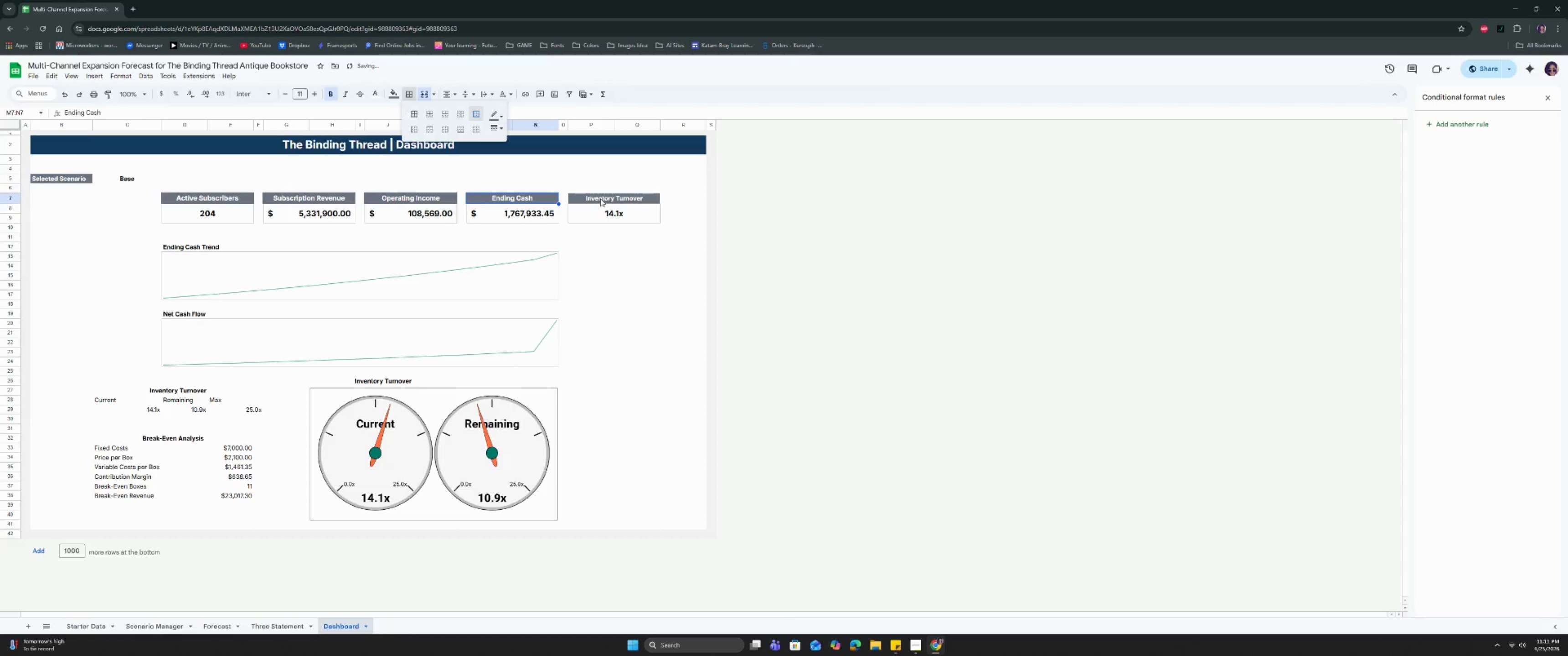 
left_click([599, 195])
 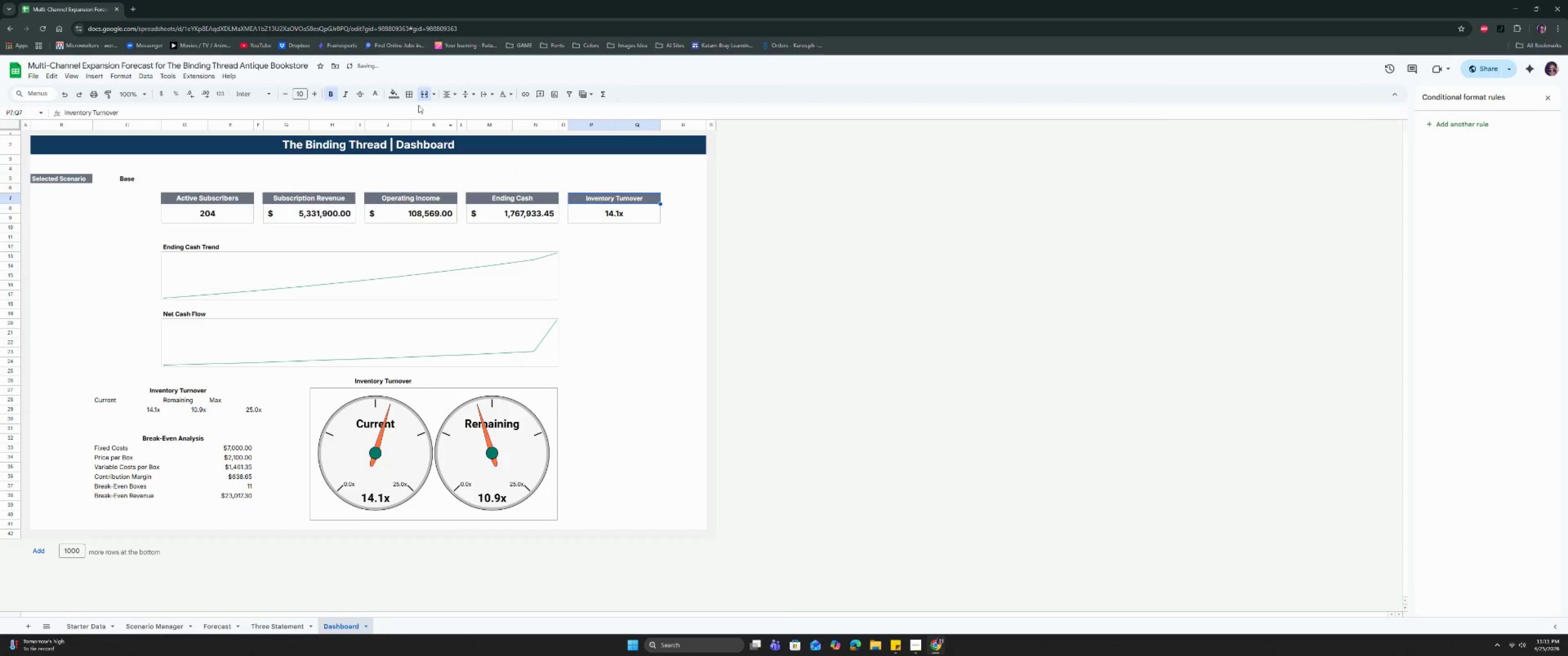 
left_click([411, 96])
 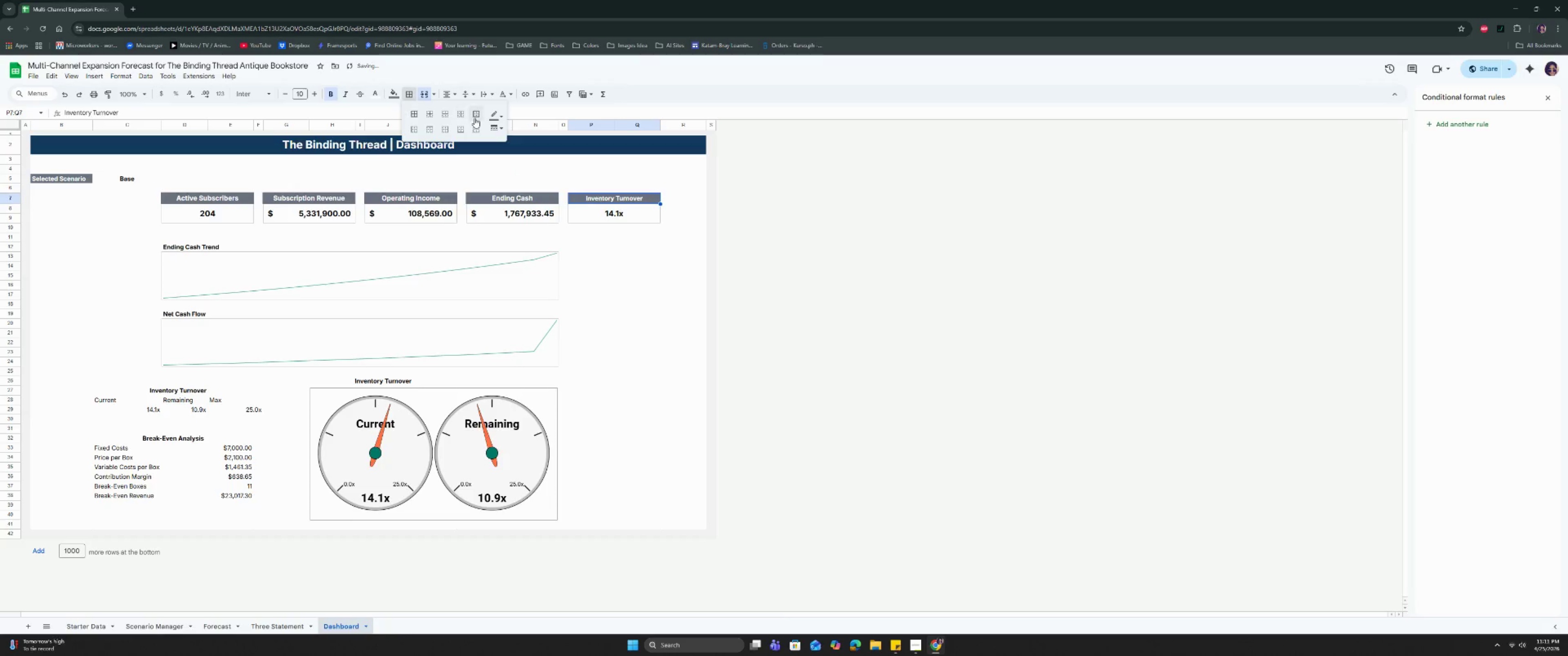 
left_click([476, 117])
 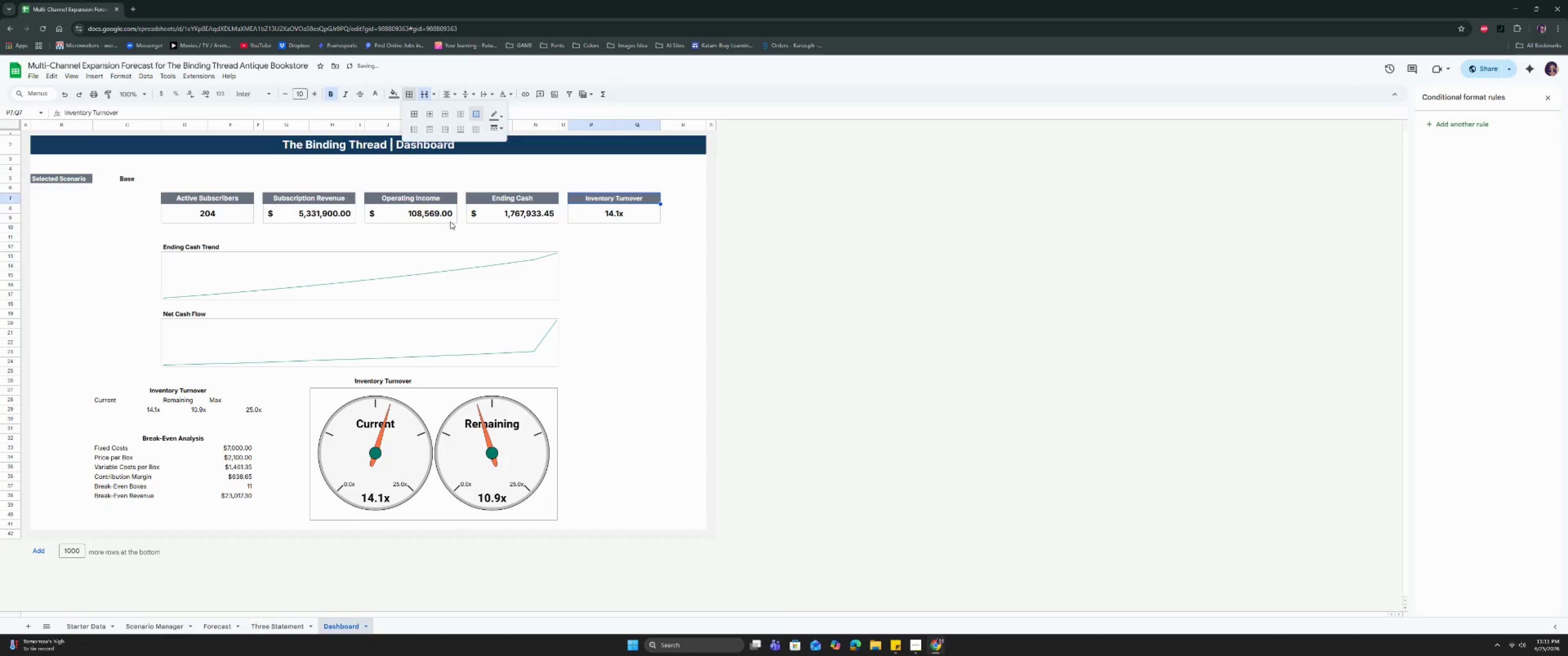 
left_click([450, 221])
 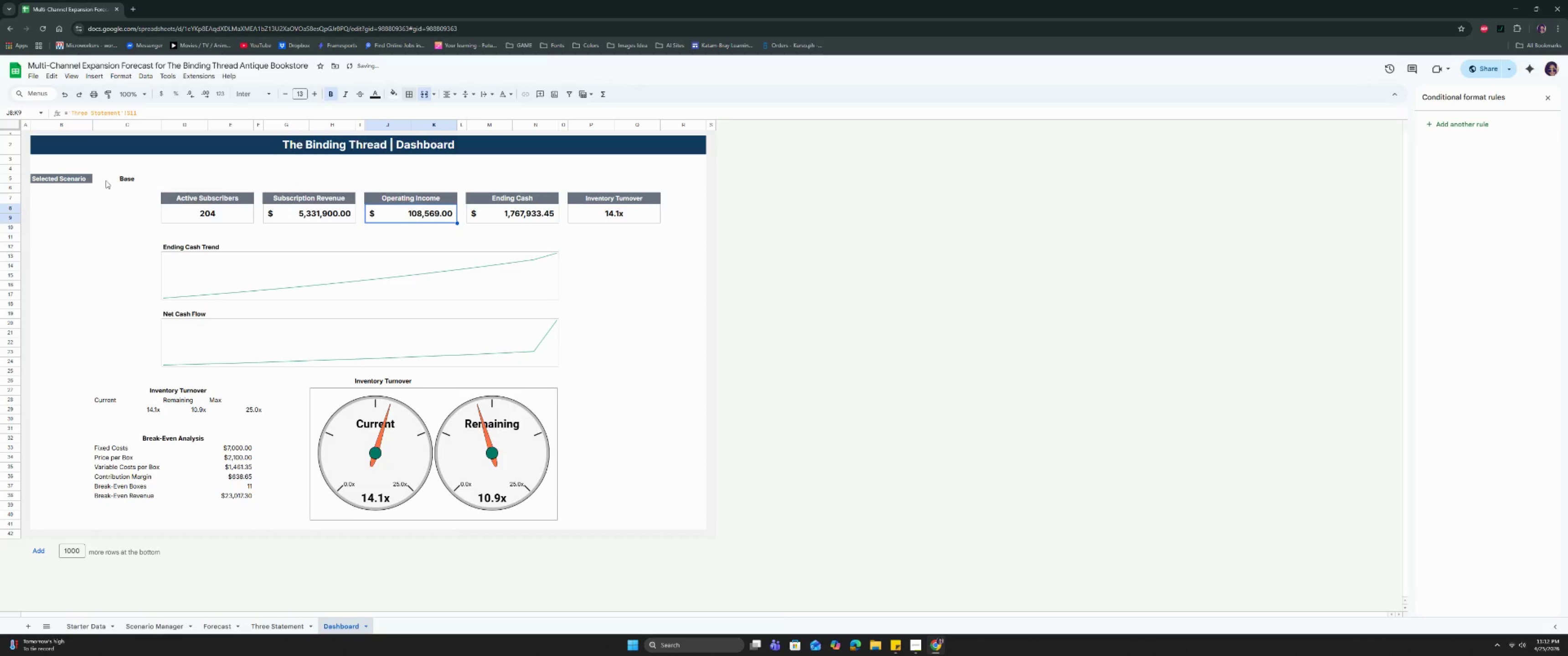 
left_click([66, 182])
 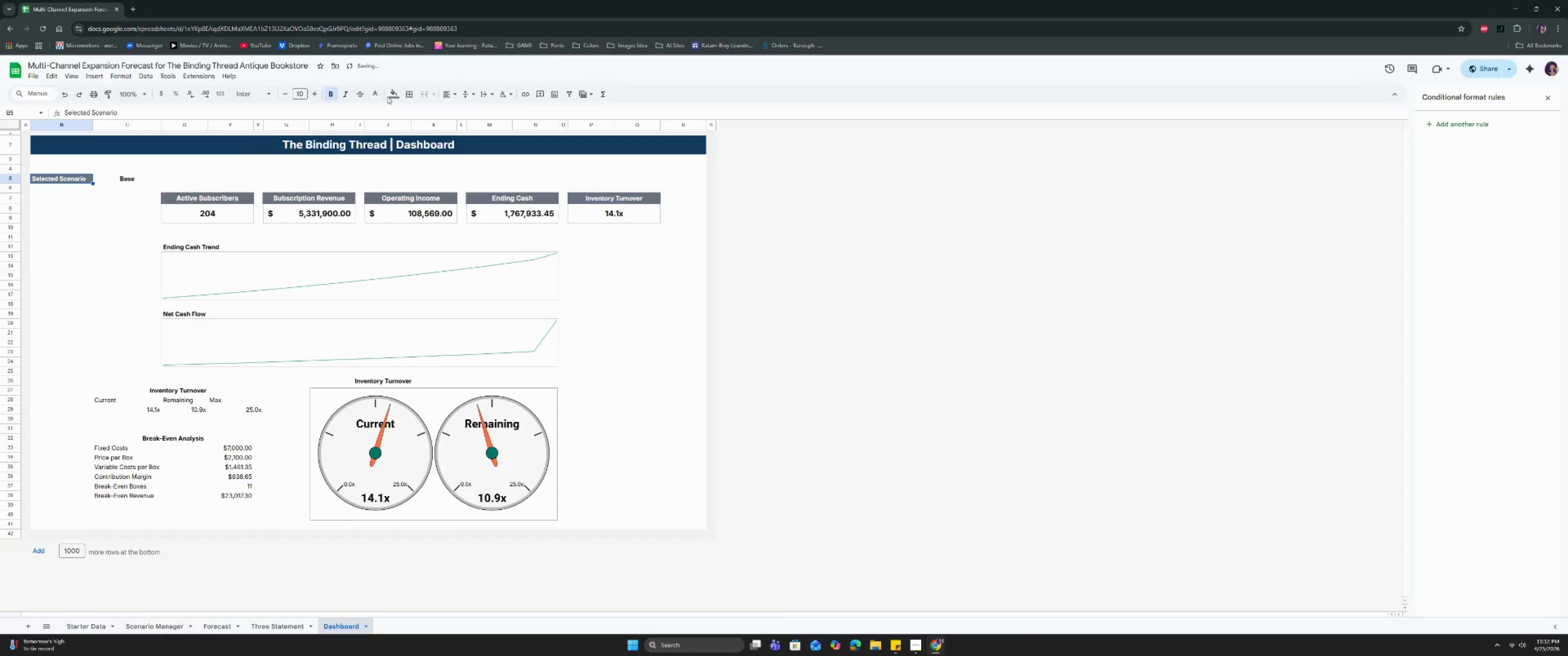 
left_click([408, 93])
 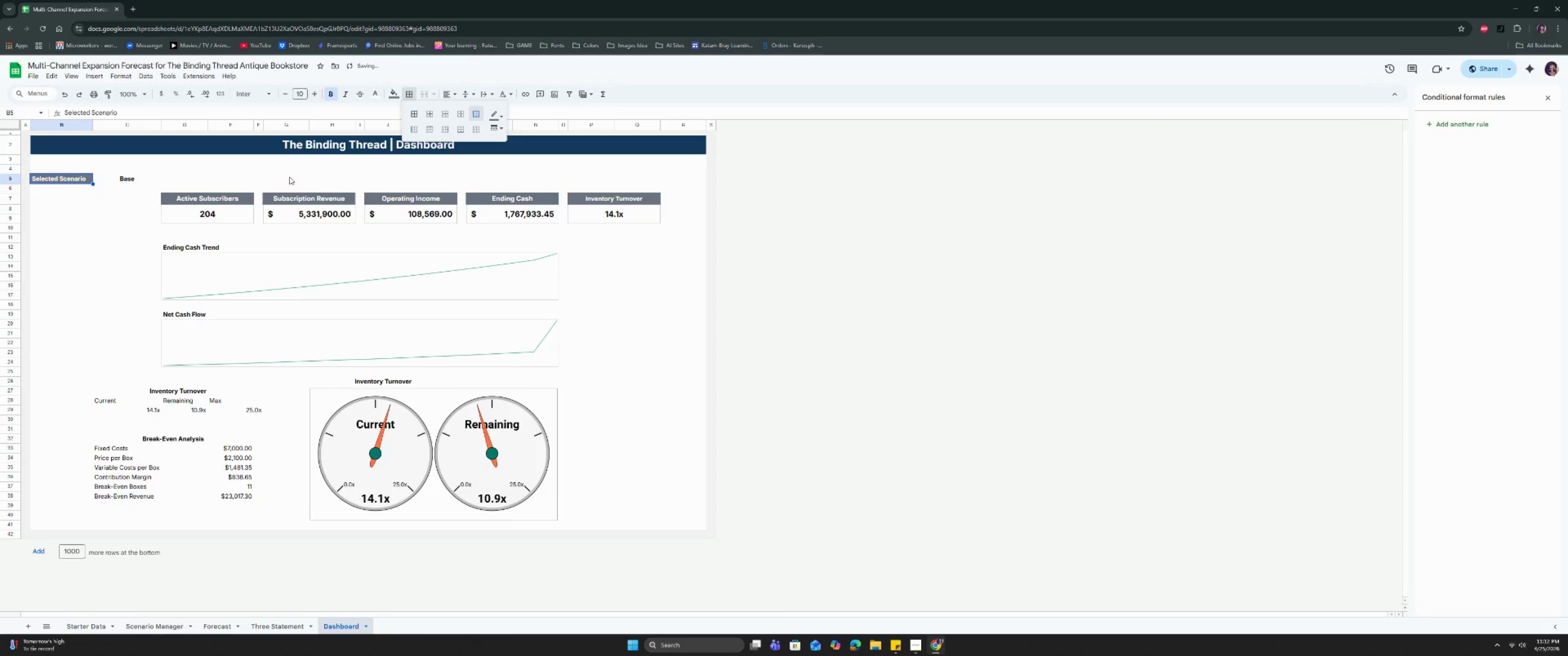 
double_click([162, 214])
 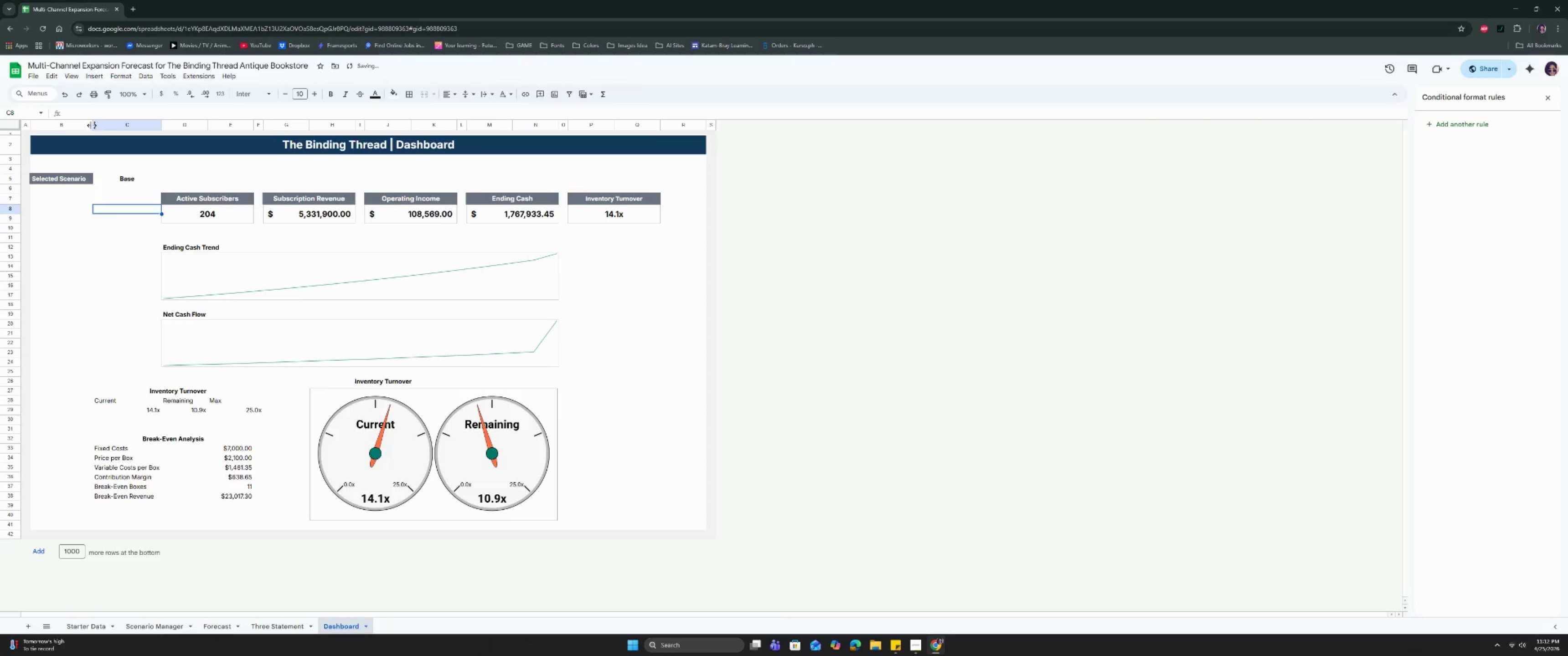 
left_click_drag(start_coordinate=[93, 125], to_coordinate=[96, 125])
 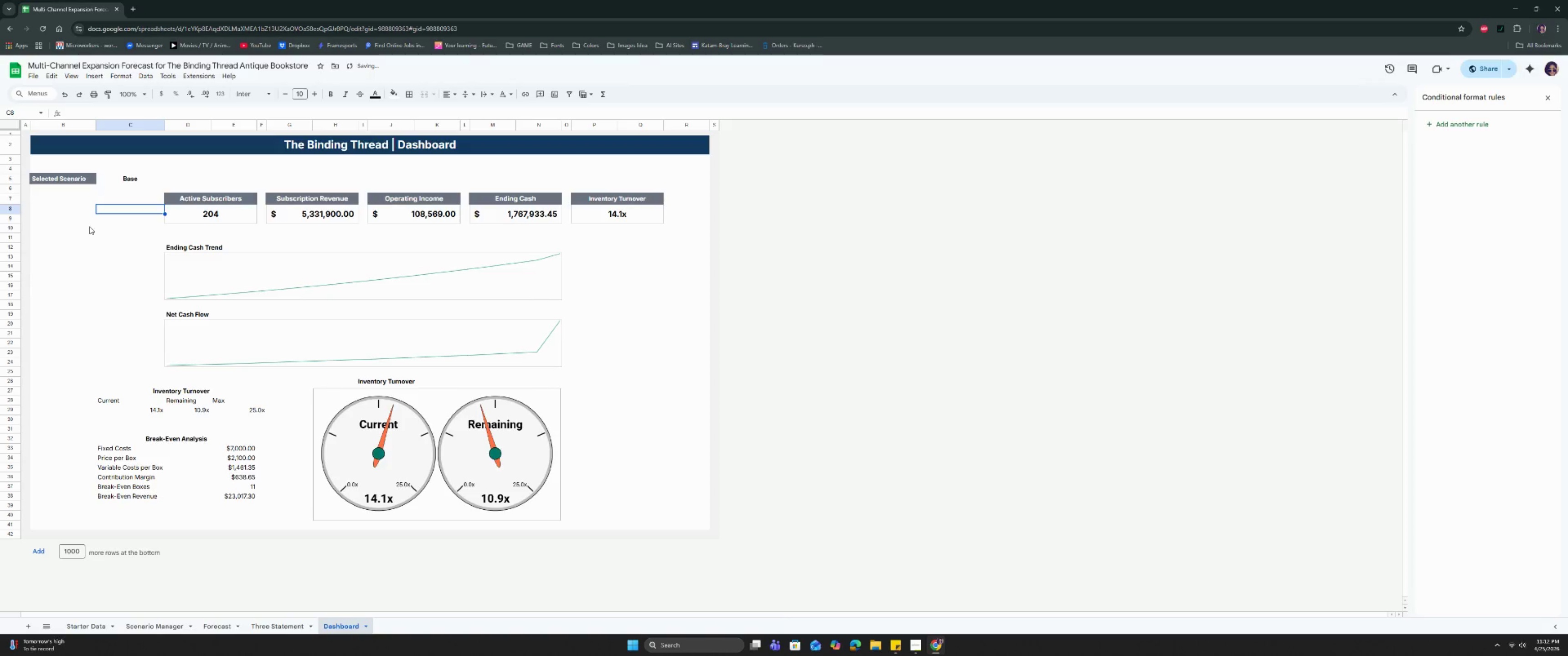 
left_click([89, 236])
 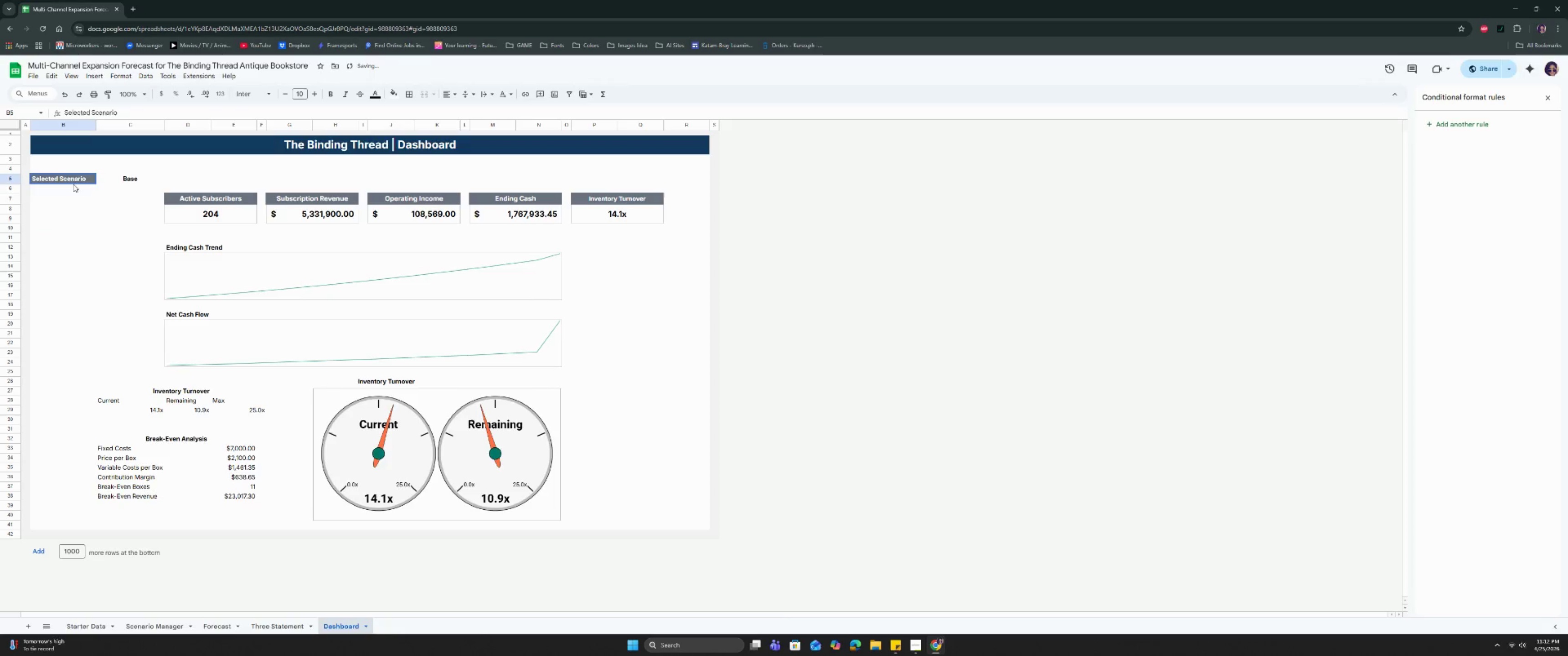 
double_click([101, 306])
 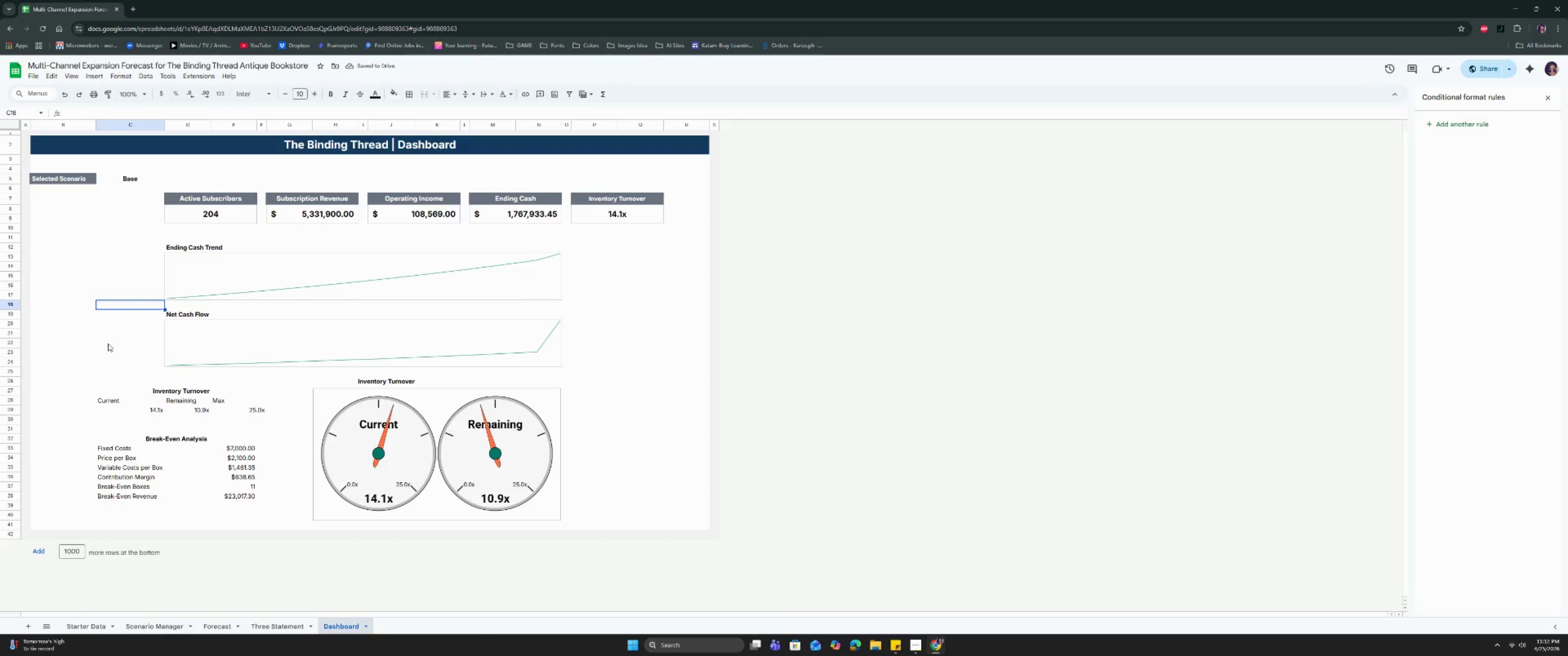 
triple_click([112, 356])
 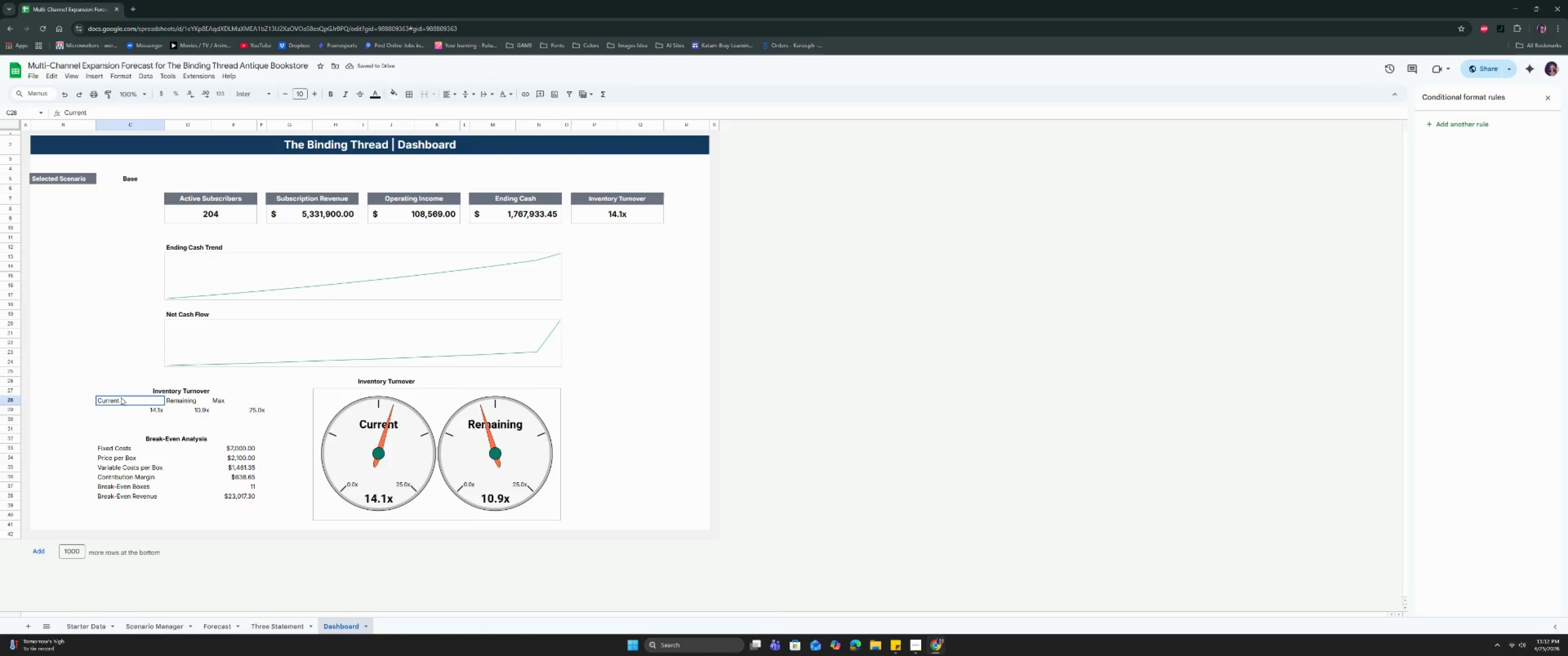 
double_click([133, 389])
 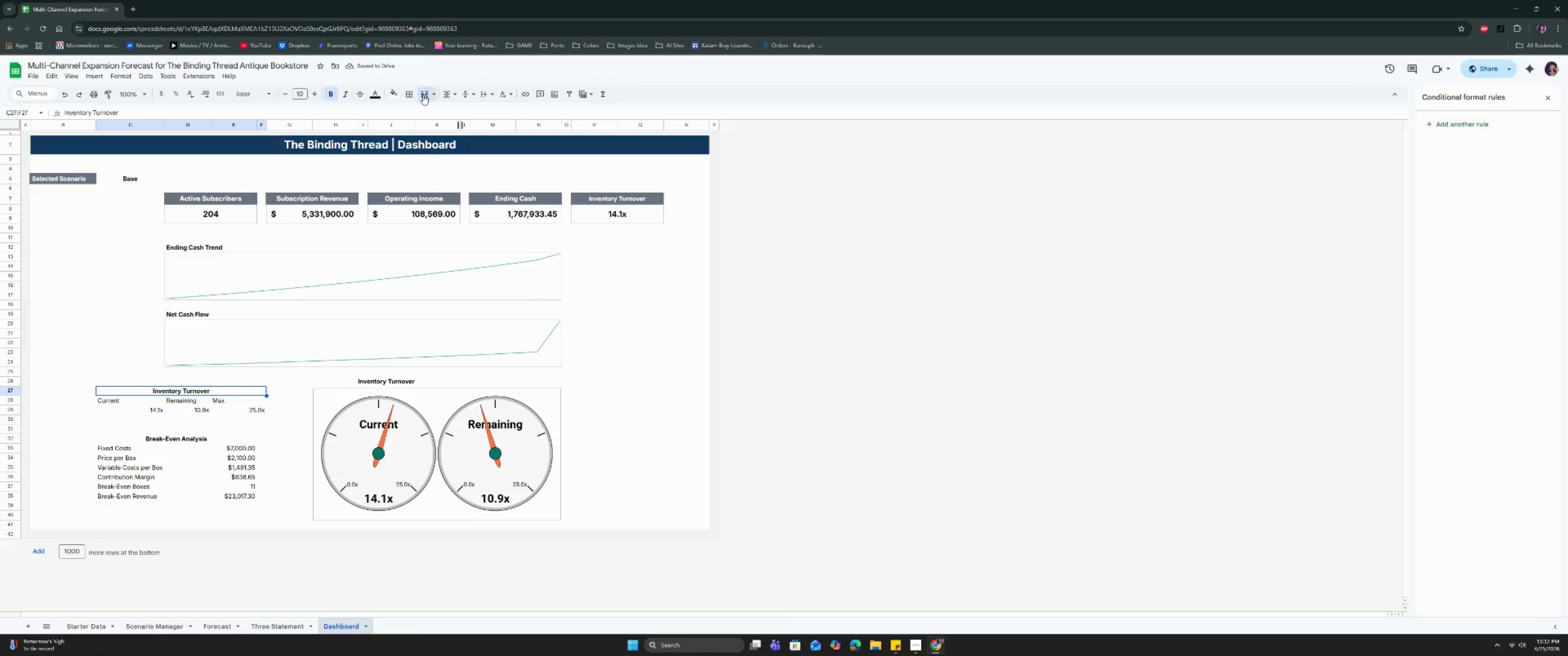 
left_click([408, 92])
 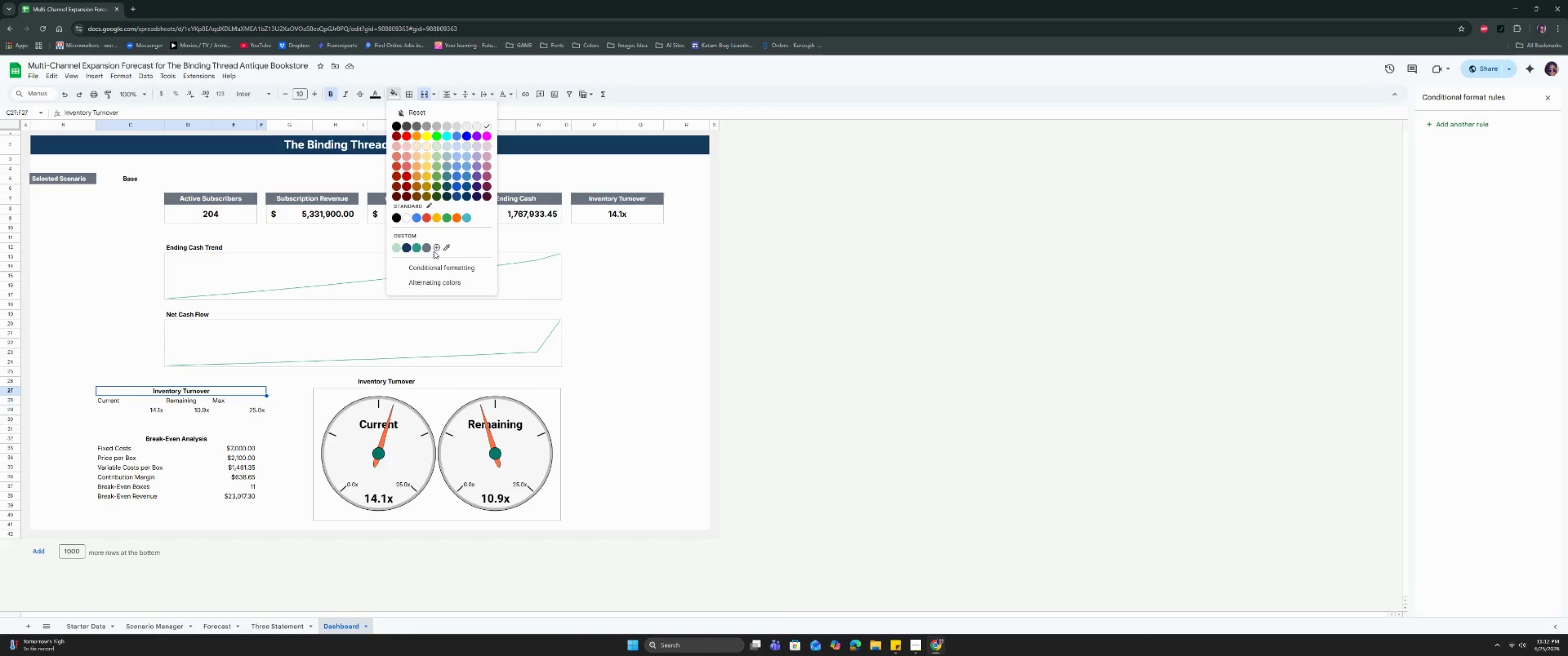 
left_click([423, 245])
 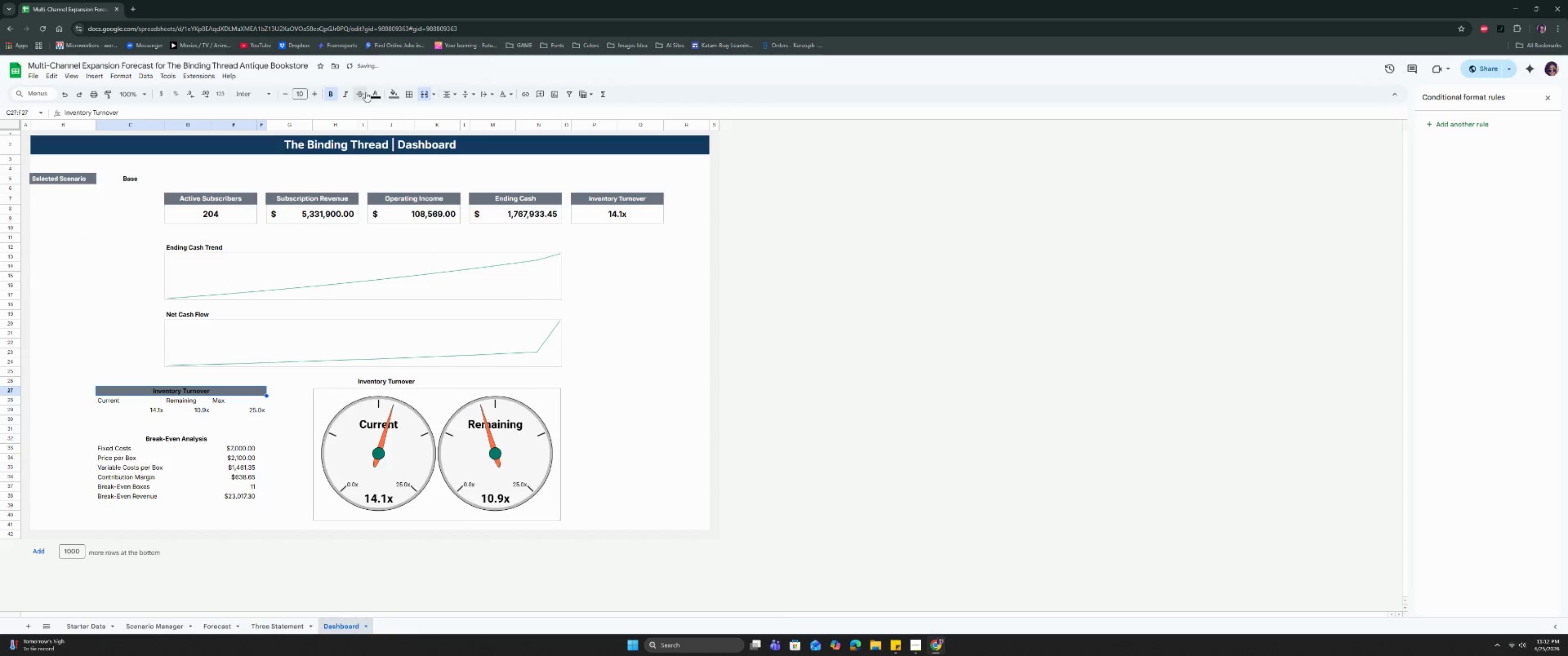 
left_click([374, 93])
 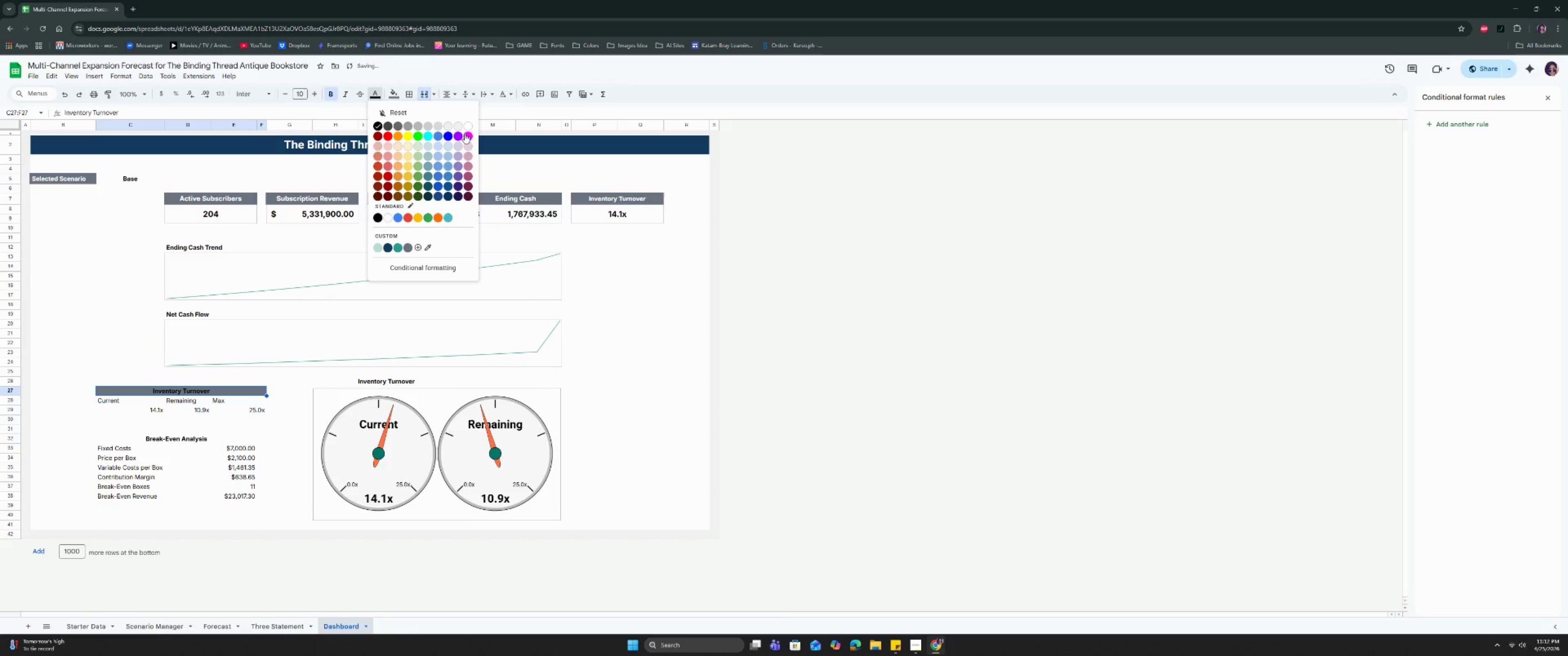 
left_click([466, 128])
 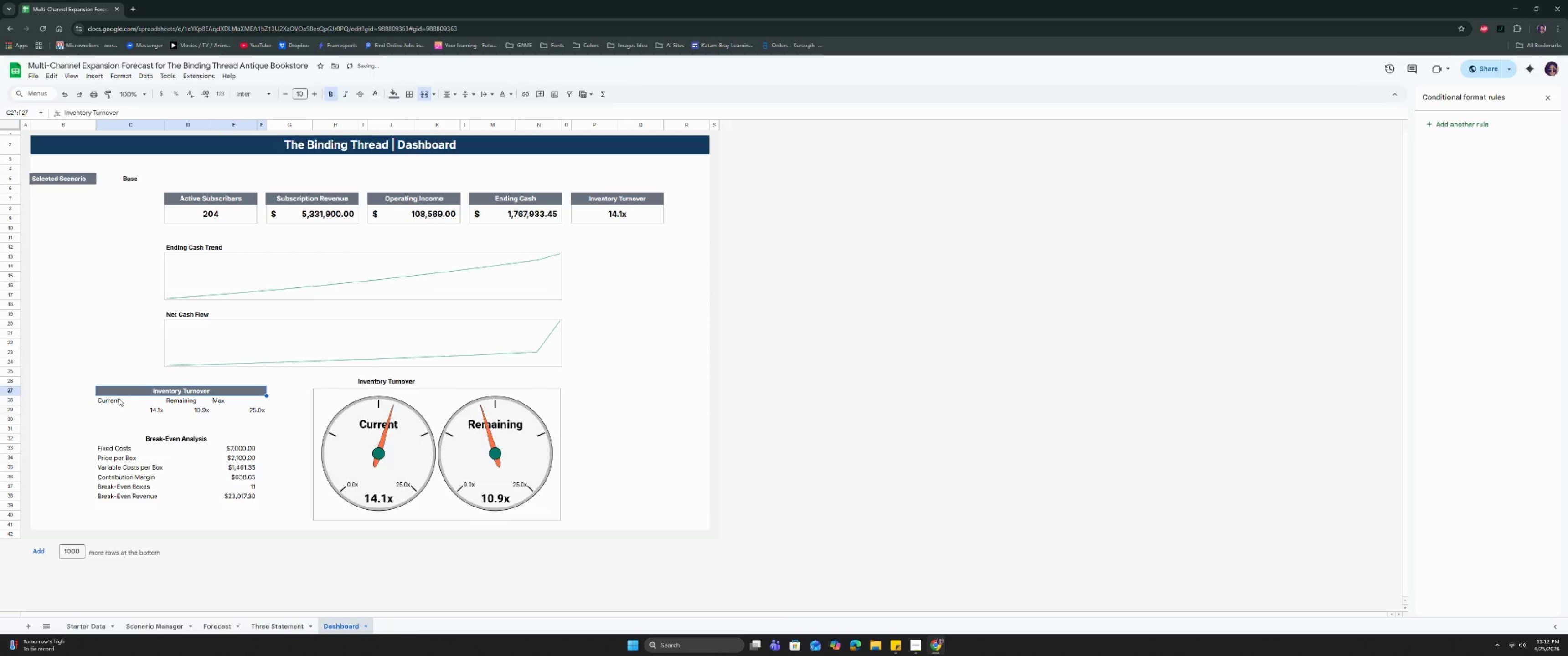 
left_click_drag(start_coordinate=[118, 400], to_coordinate=[234, 400])
 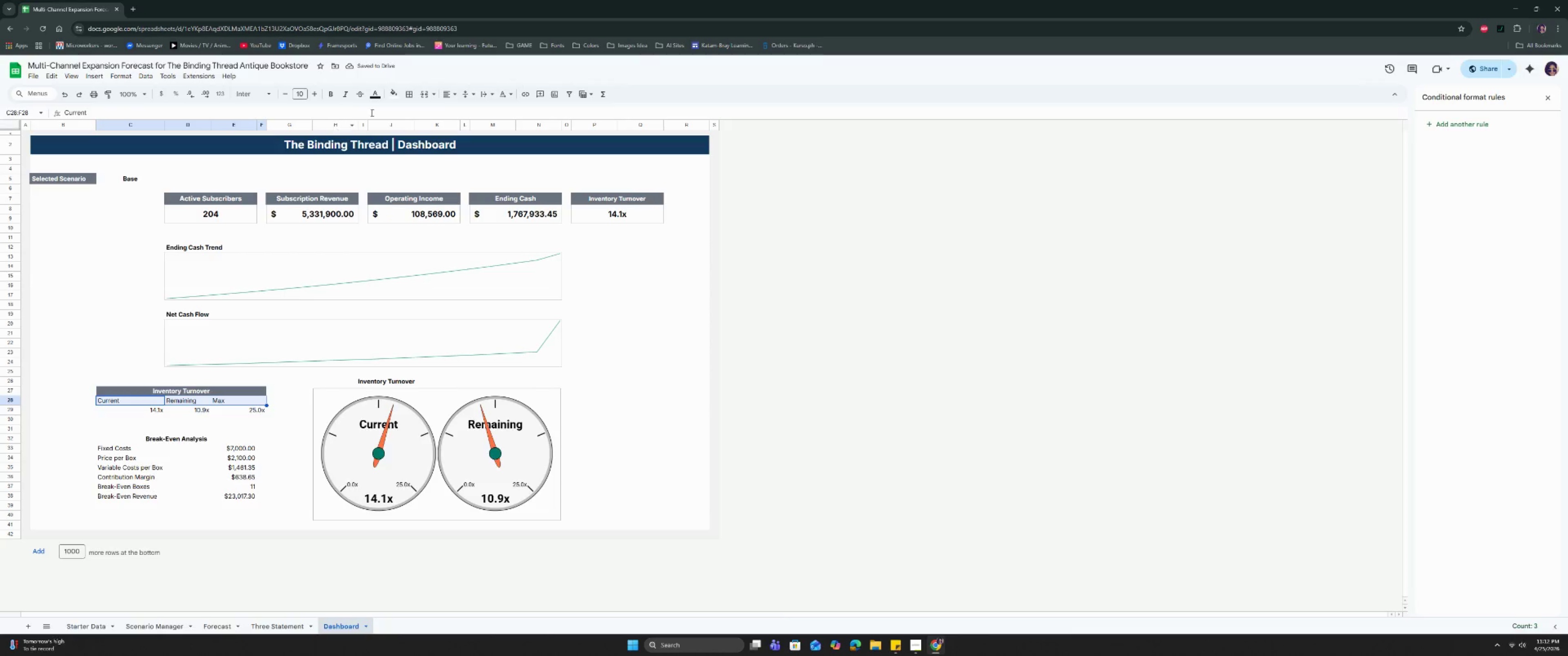 
left_click([377, 93])
 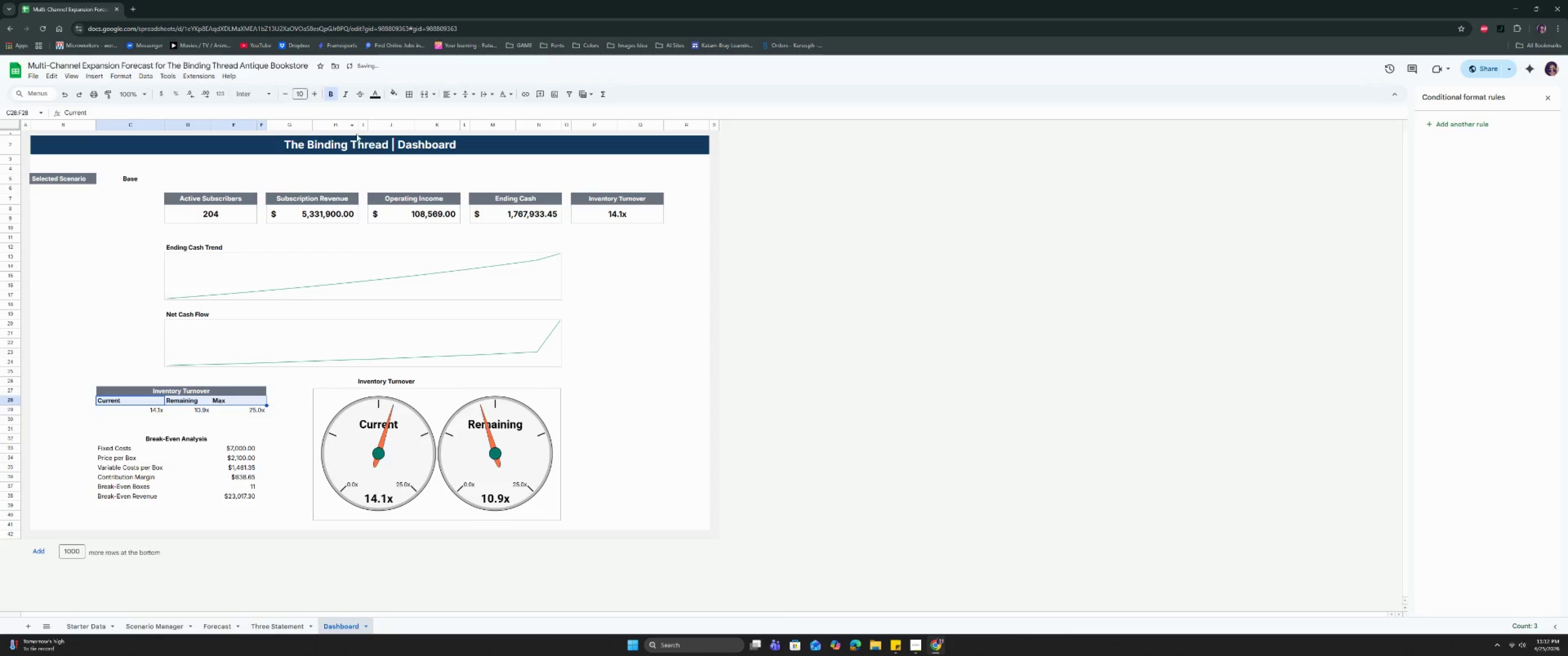 
left_click([391, 92])
 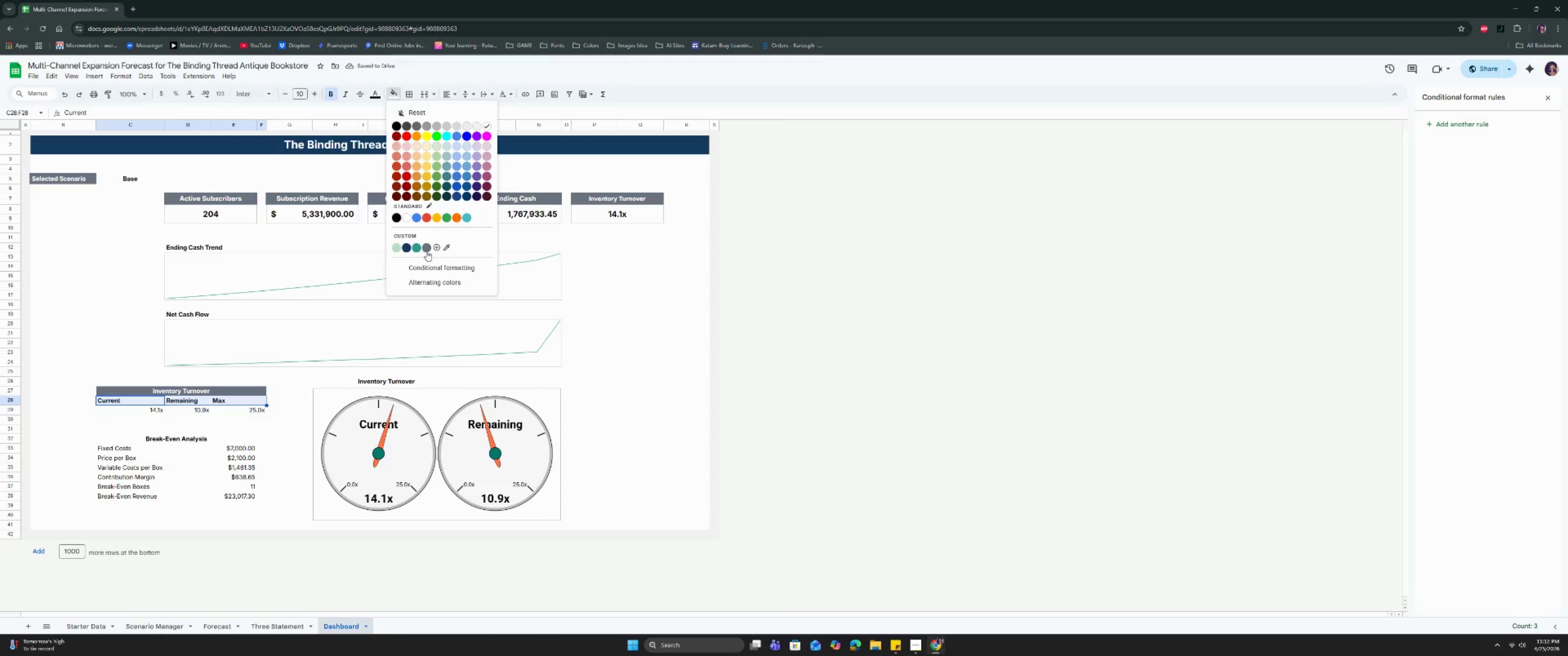 
left_click([426, 250])
 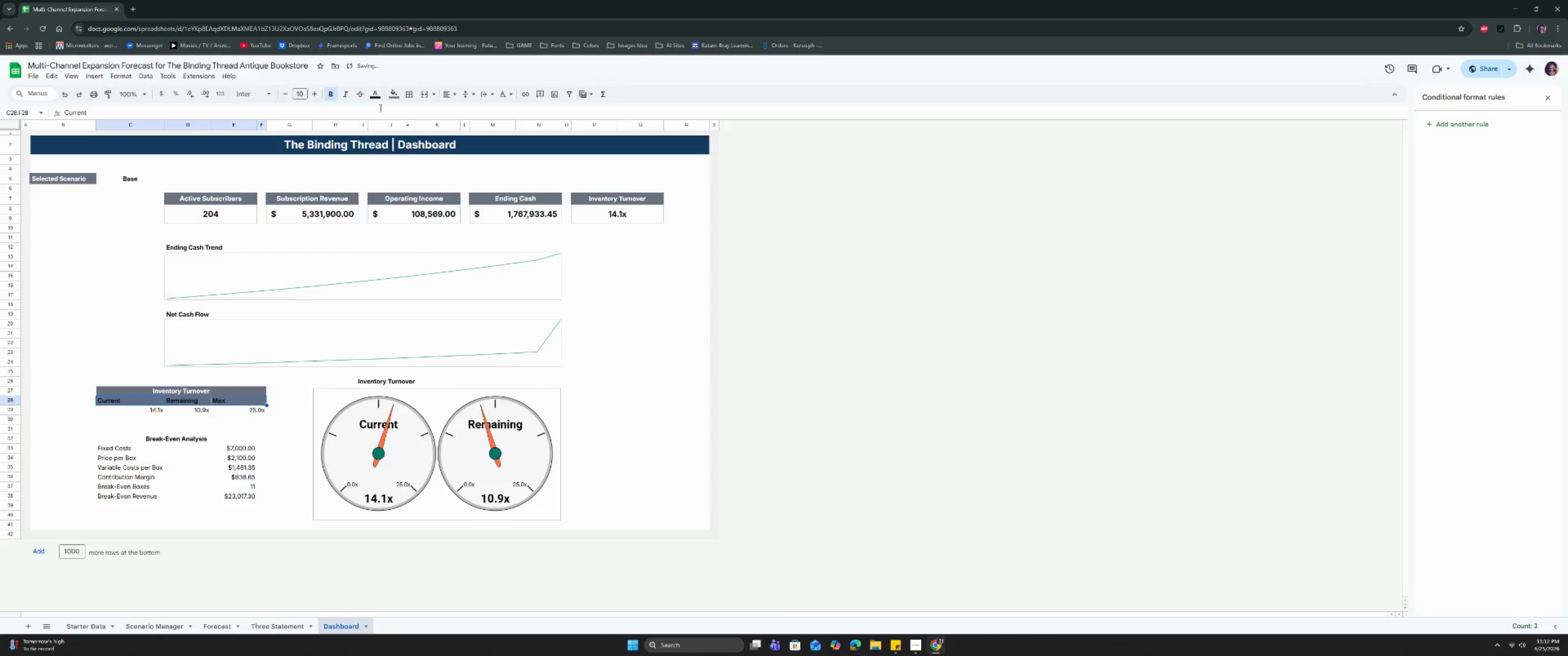 
left_click([374, 98])
 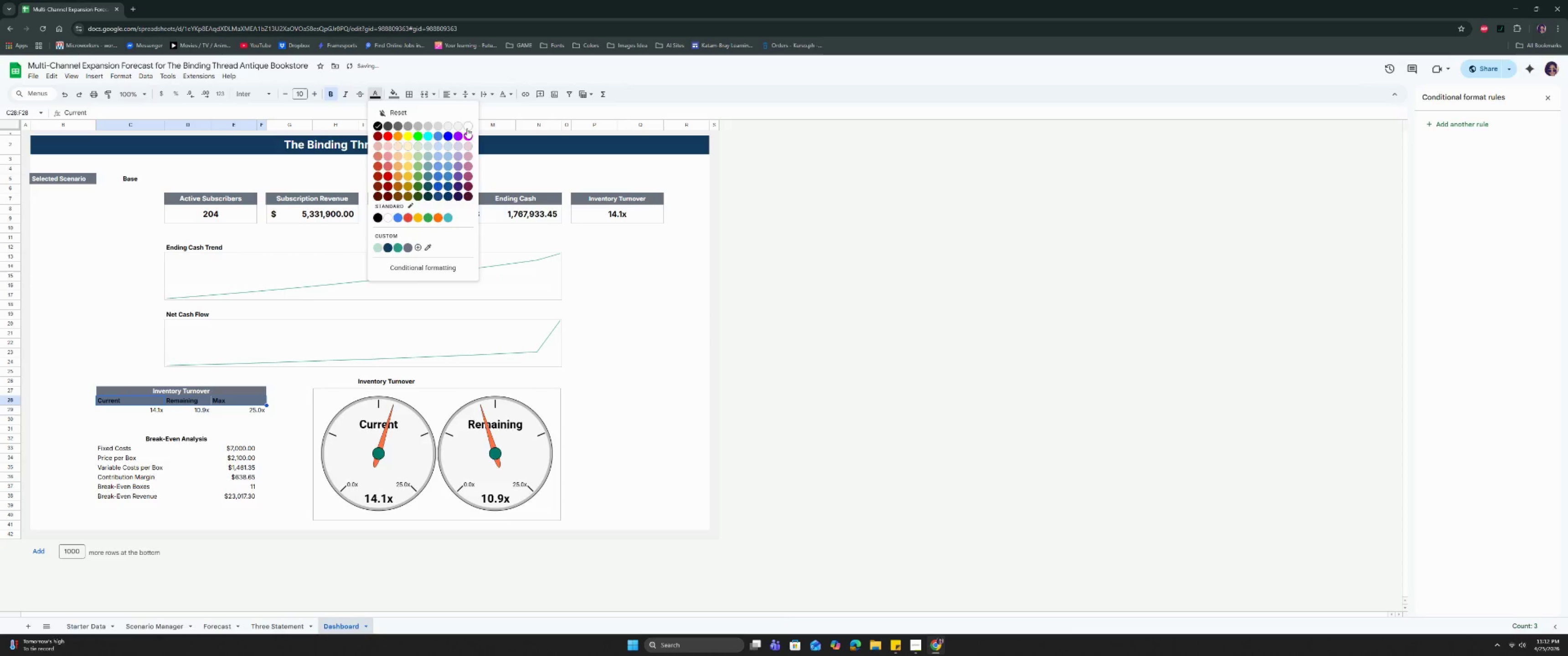 
left_click([466, 128])
 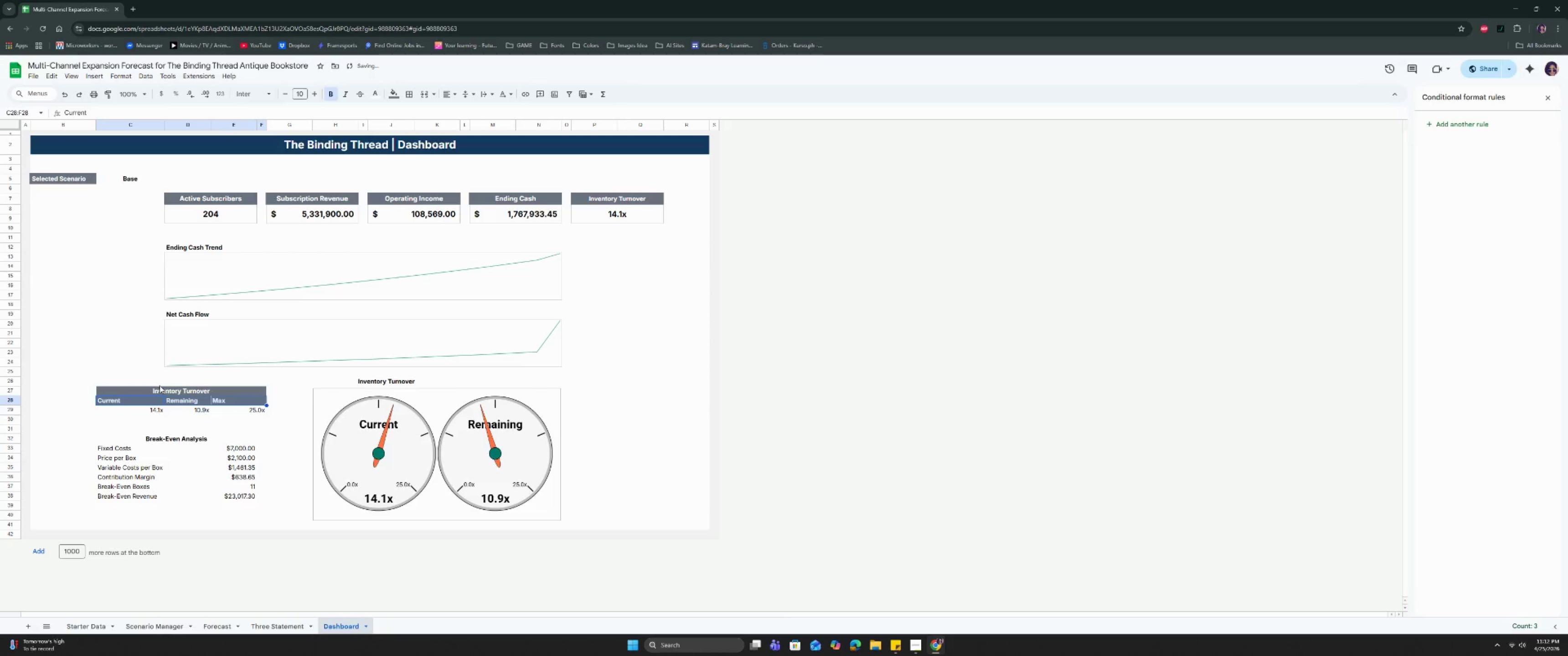 
left_click([149, 416])
 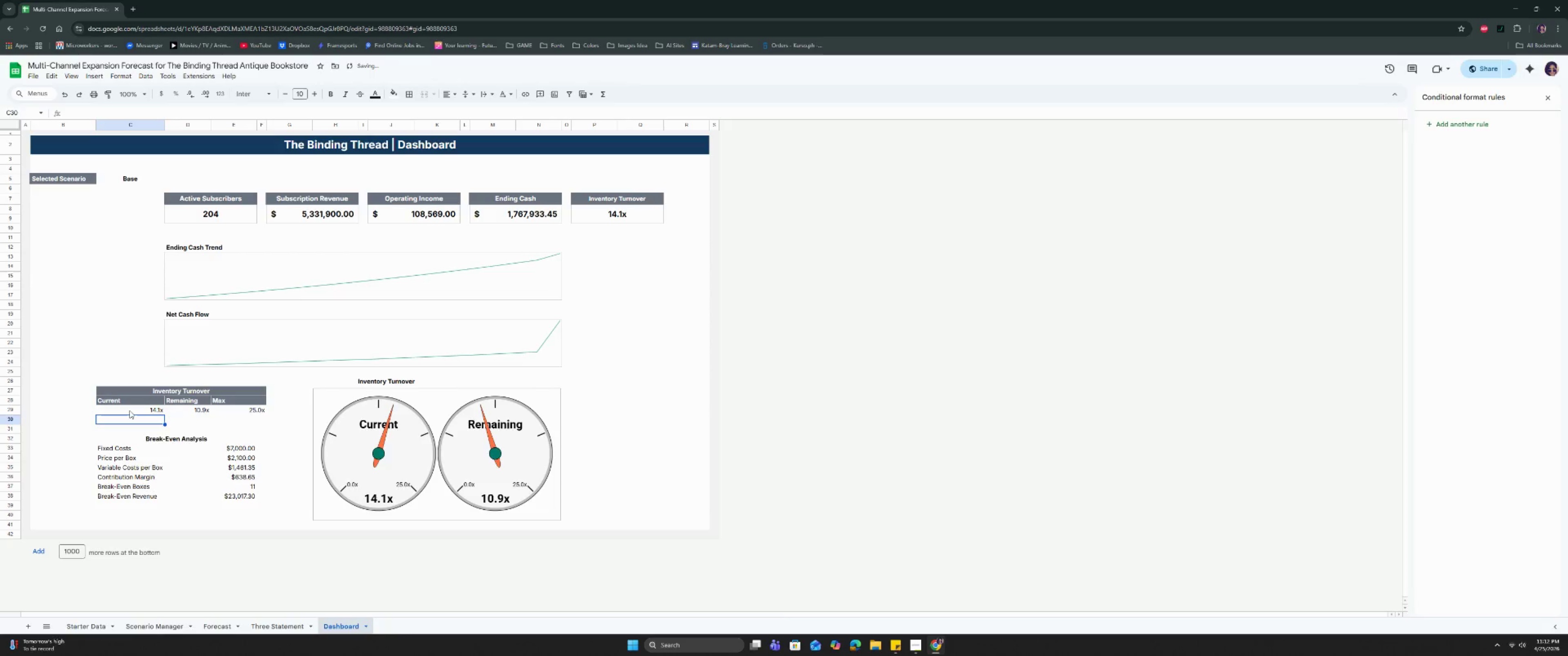 
left_click_drag(start_coordinate=[129, 410], to_coordinate=[227, 411])
 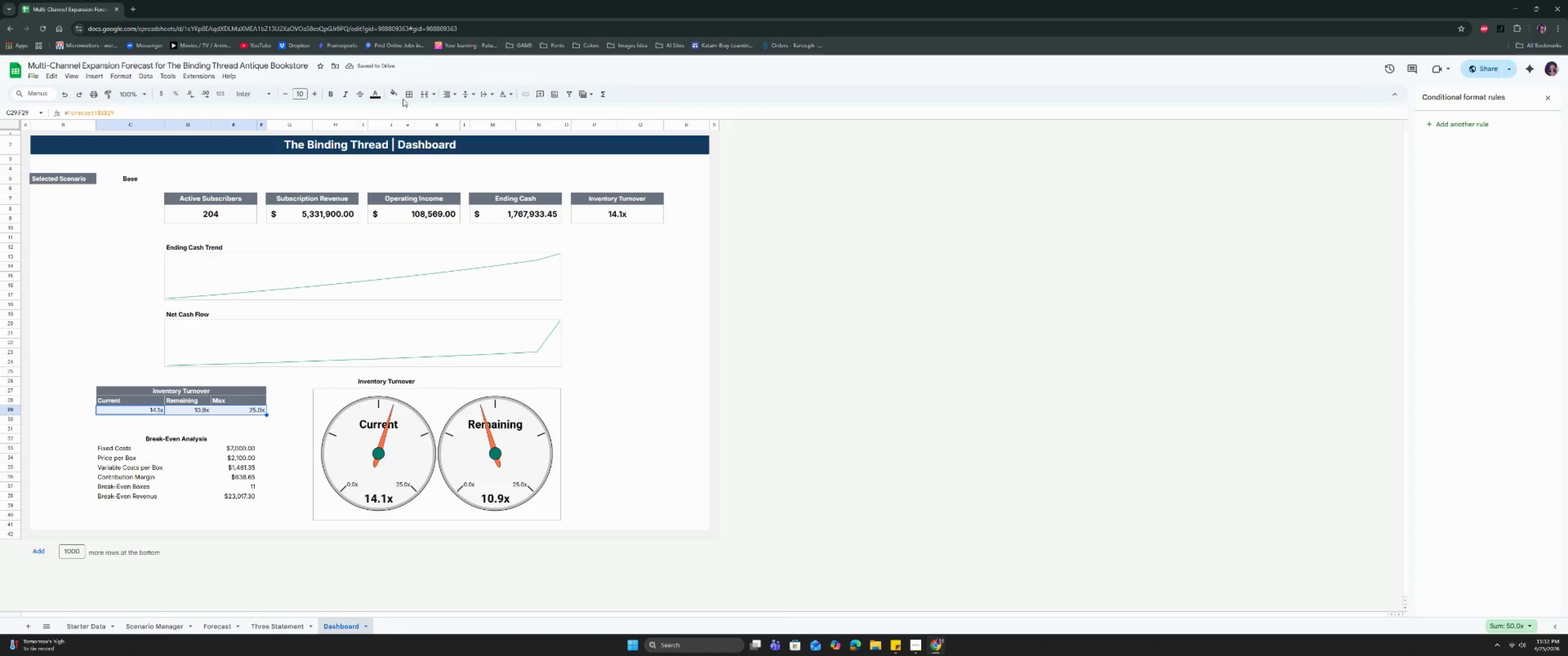 
left_click([406, 96])
 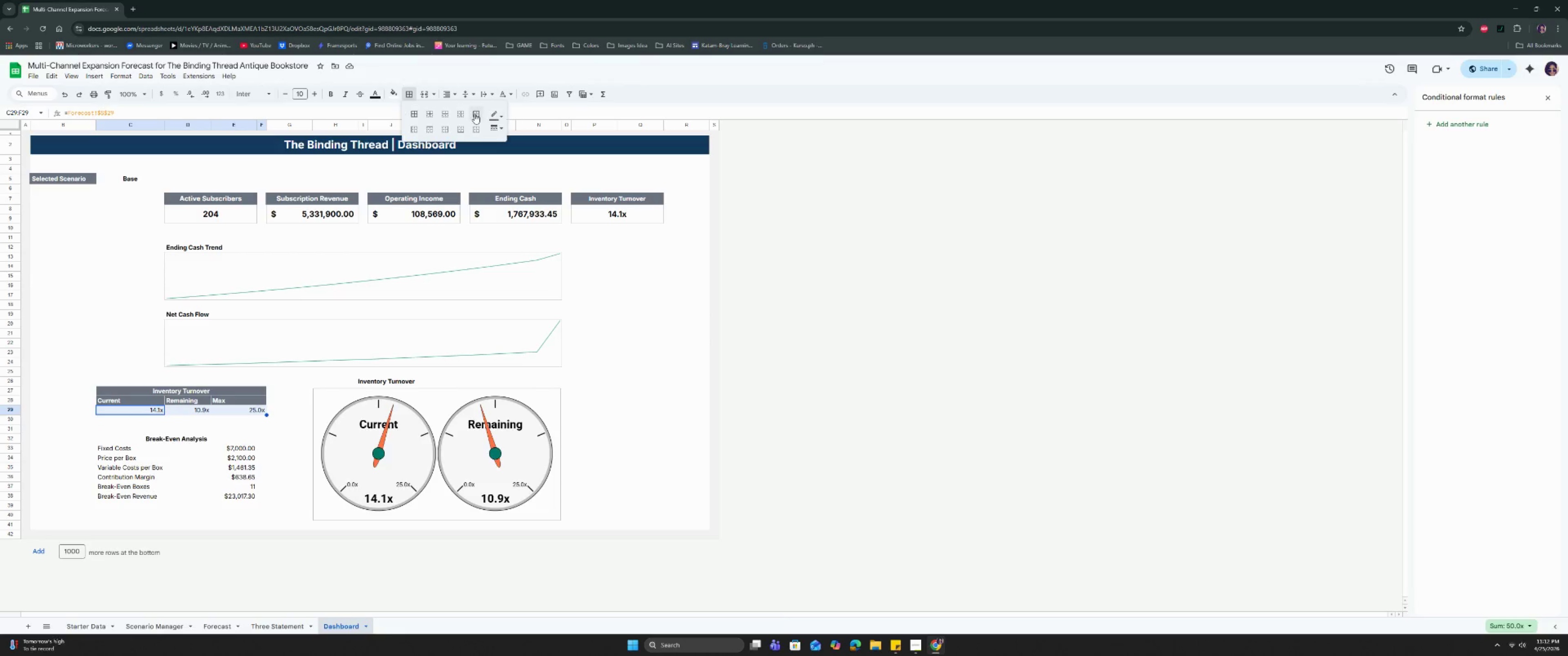 
left_click([492, 114])
 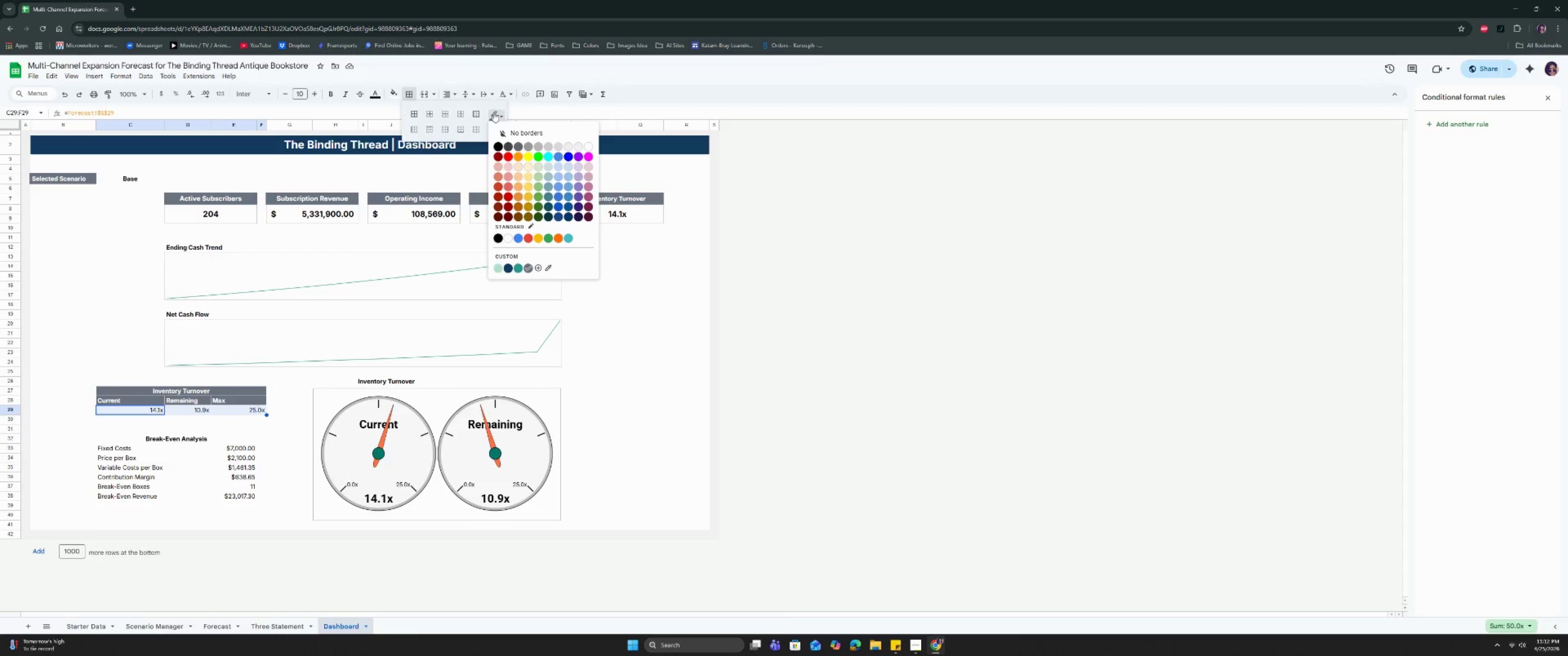 
left_click([494, 113])
 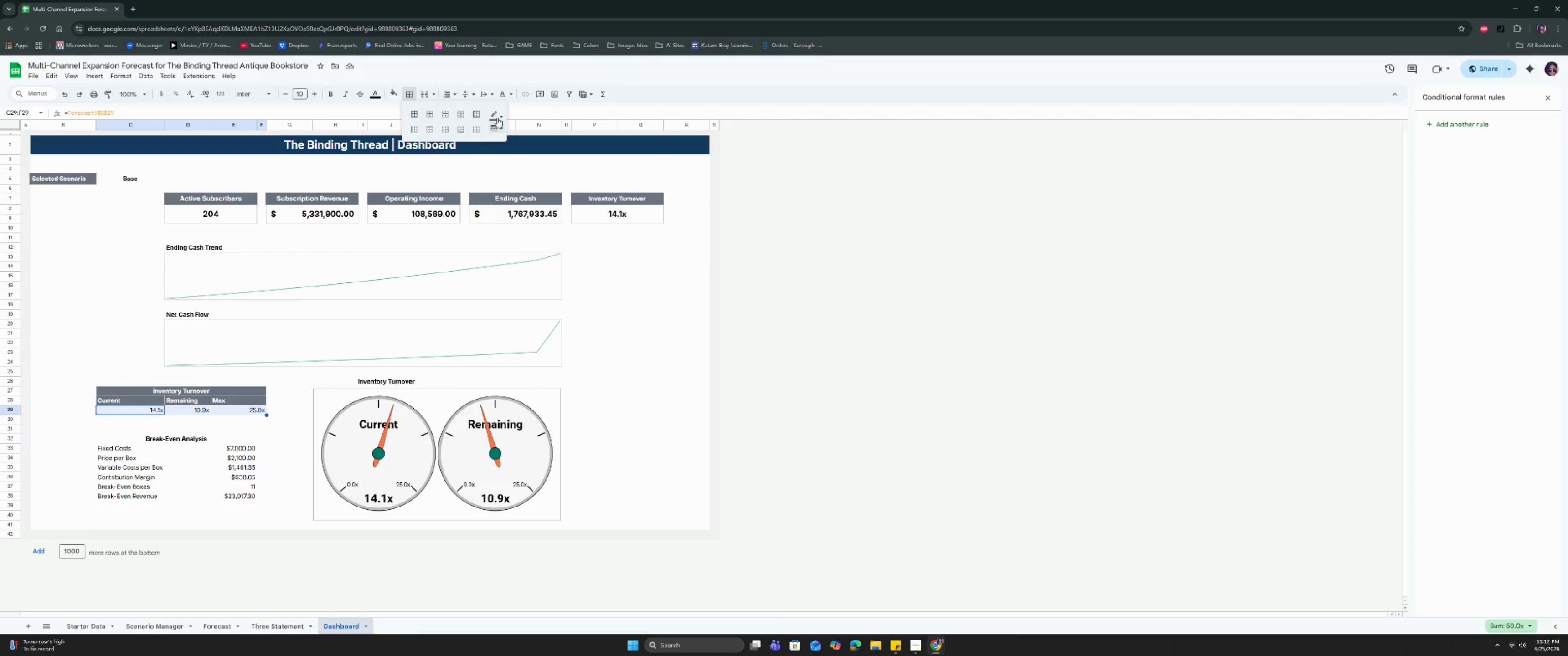 
left_click([498, 113])
 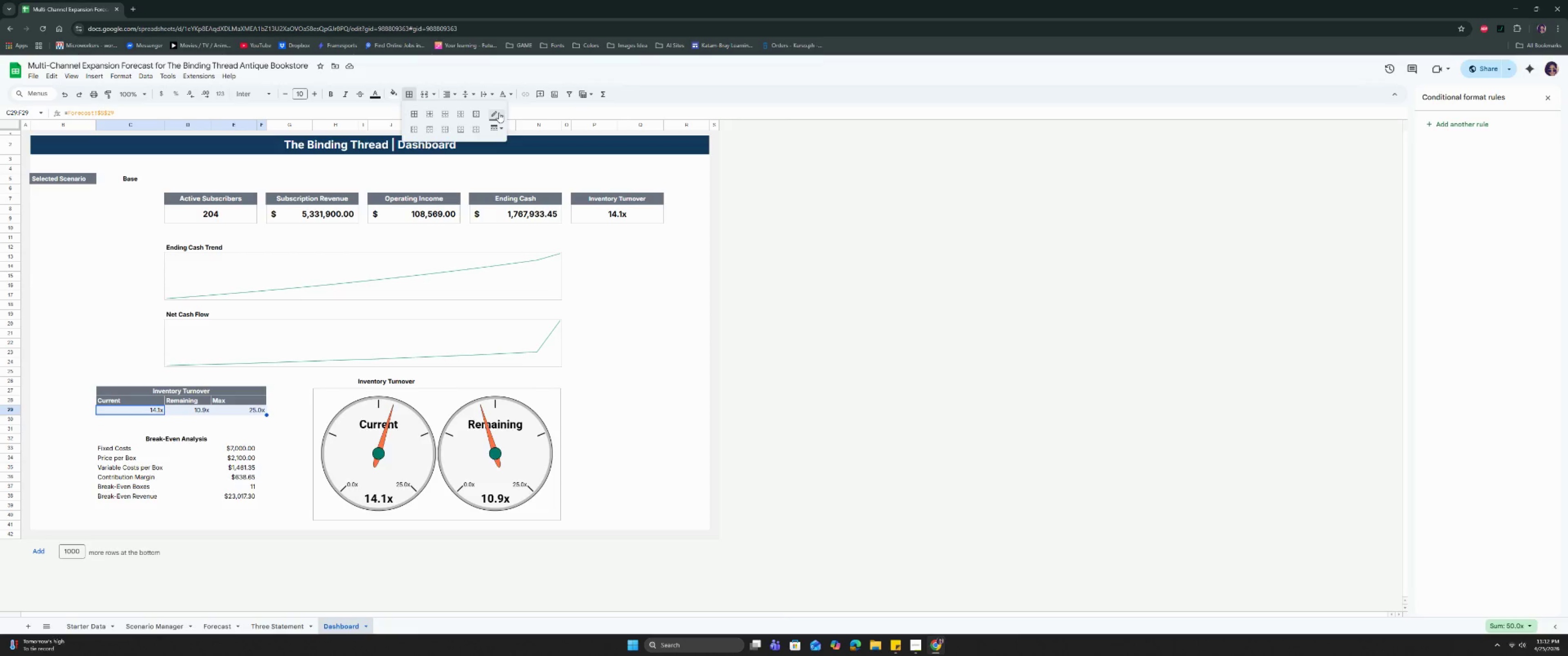 
double_click([497, 132])
 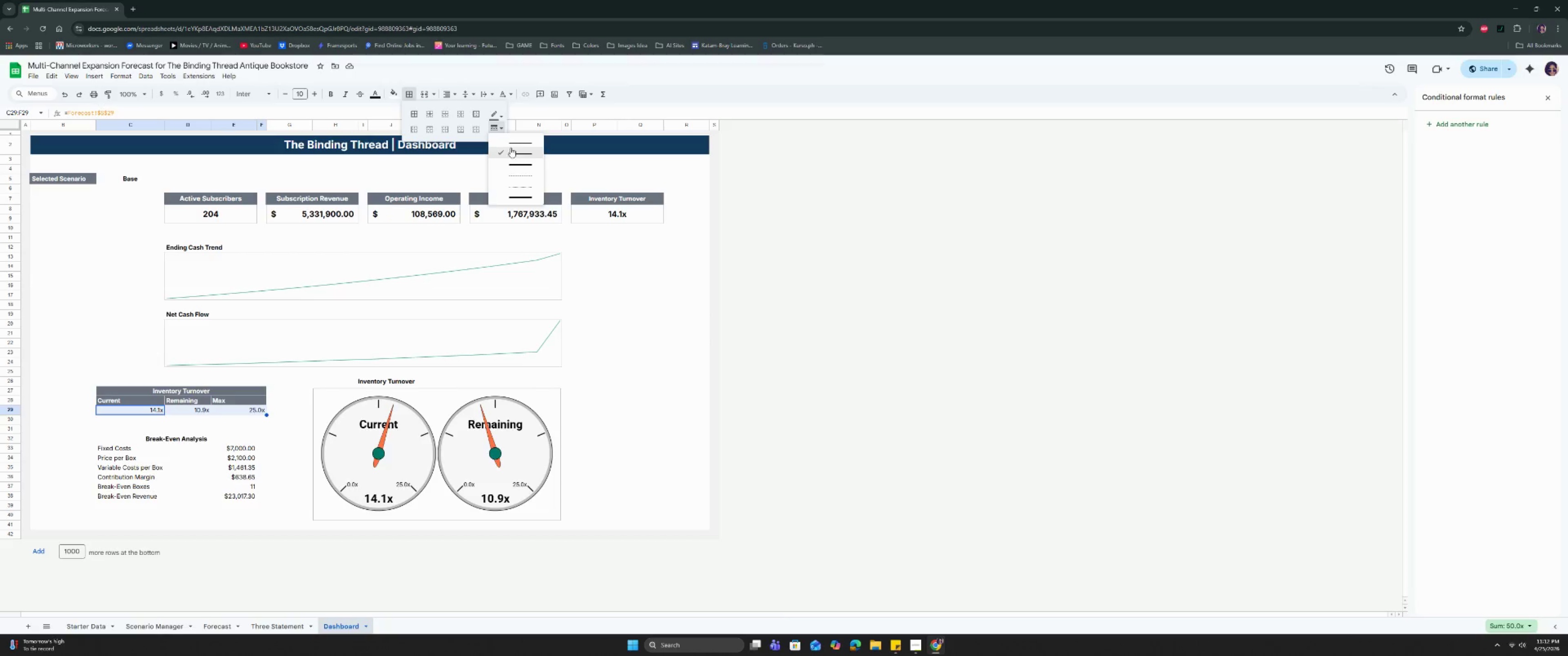 
left_click([512, 143])
 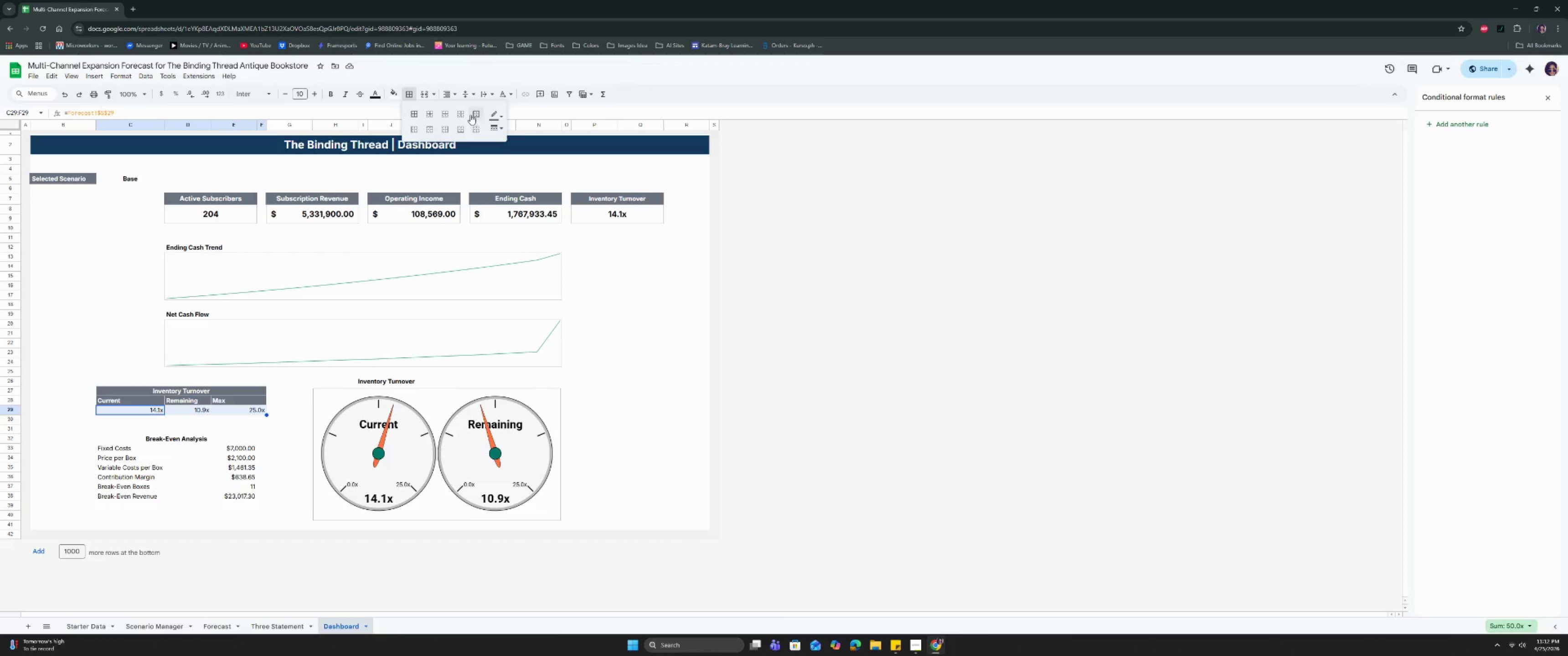 
left_click([472, 113])
 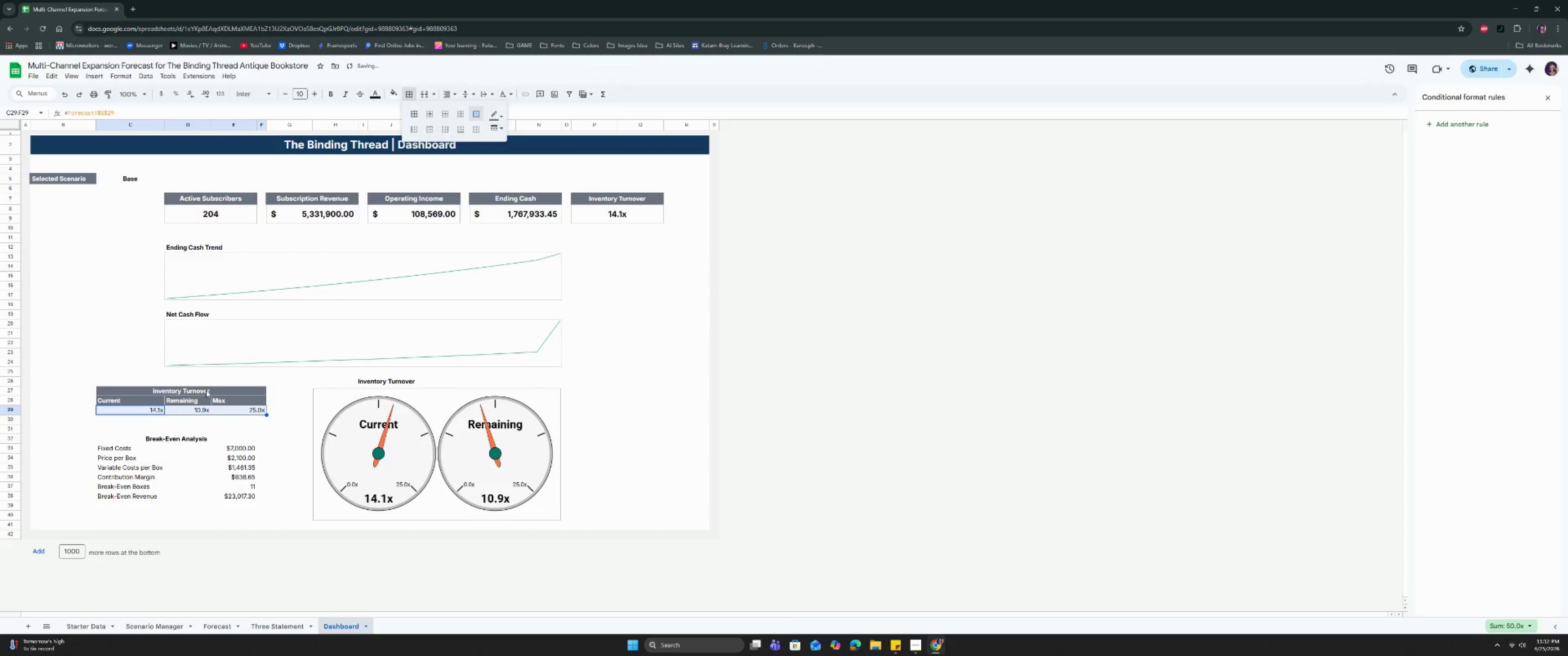 
left_click([204, 395])
 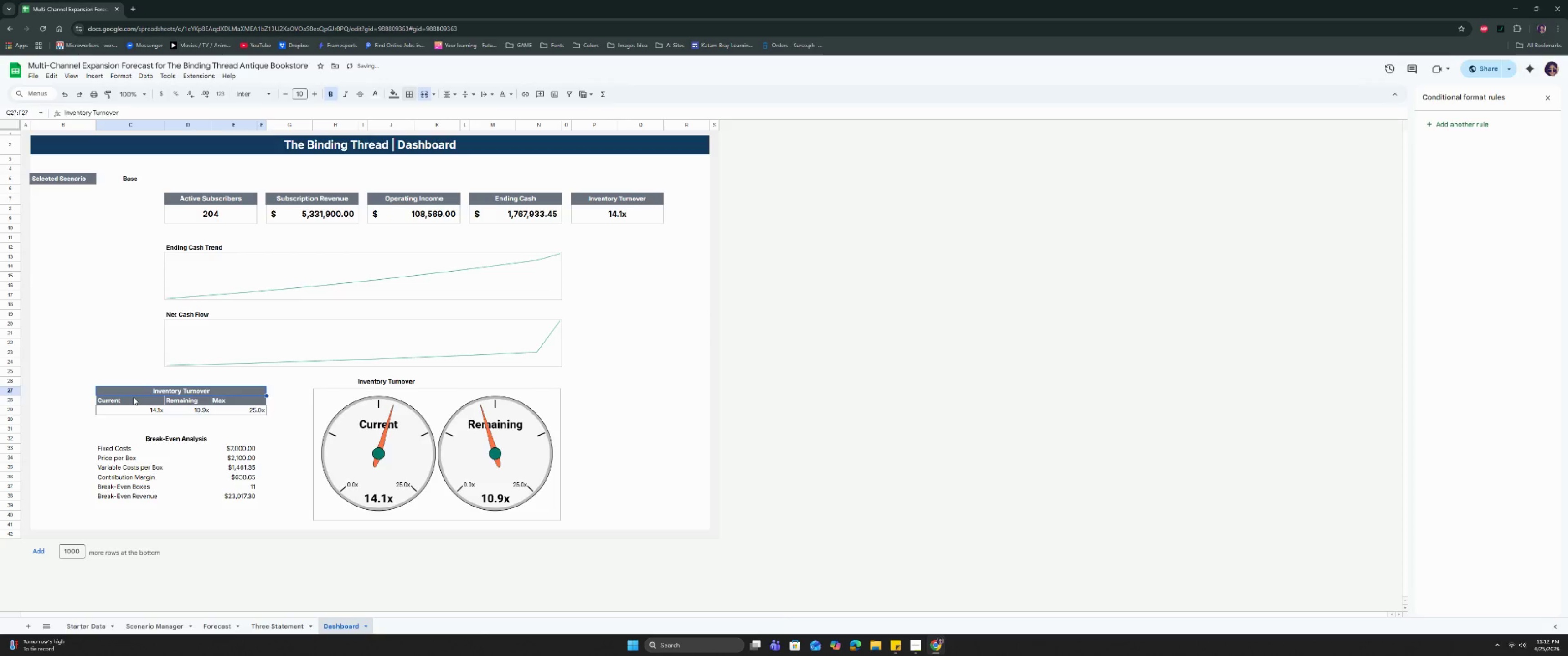 
left_click_drag(start_coordinate=[134, 397], to_coordinate=[241, 399])
 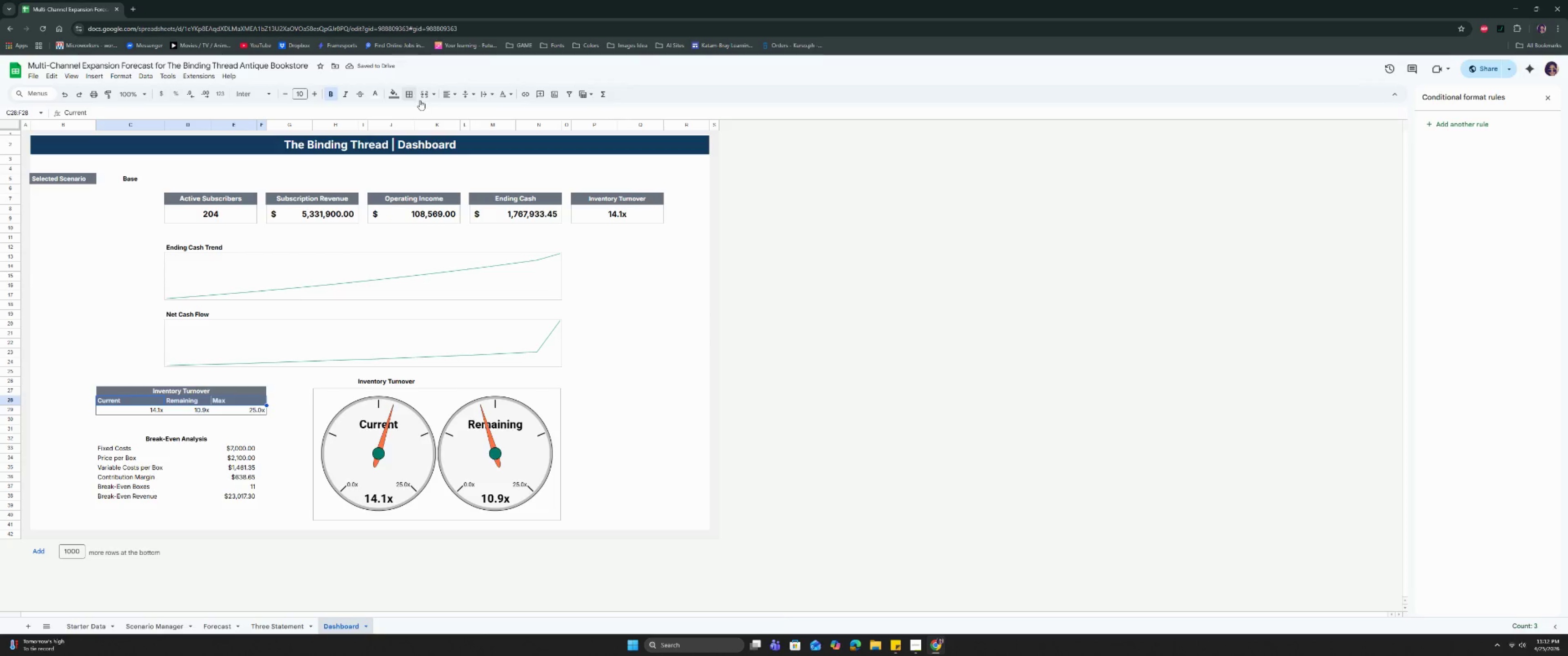 
left_click([413, 95])
 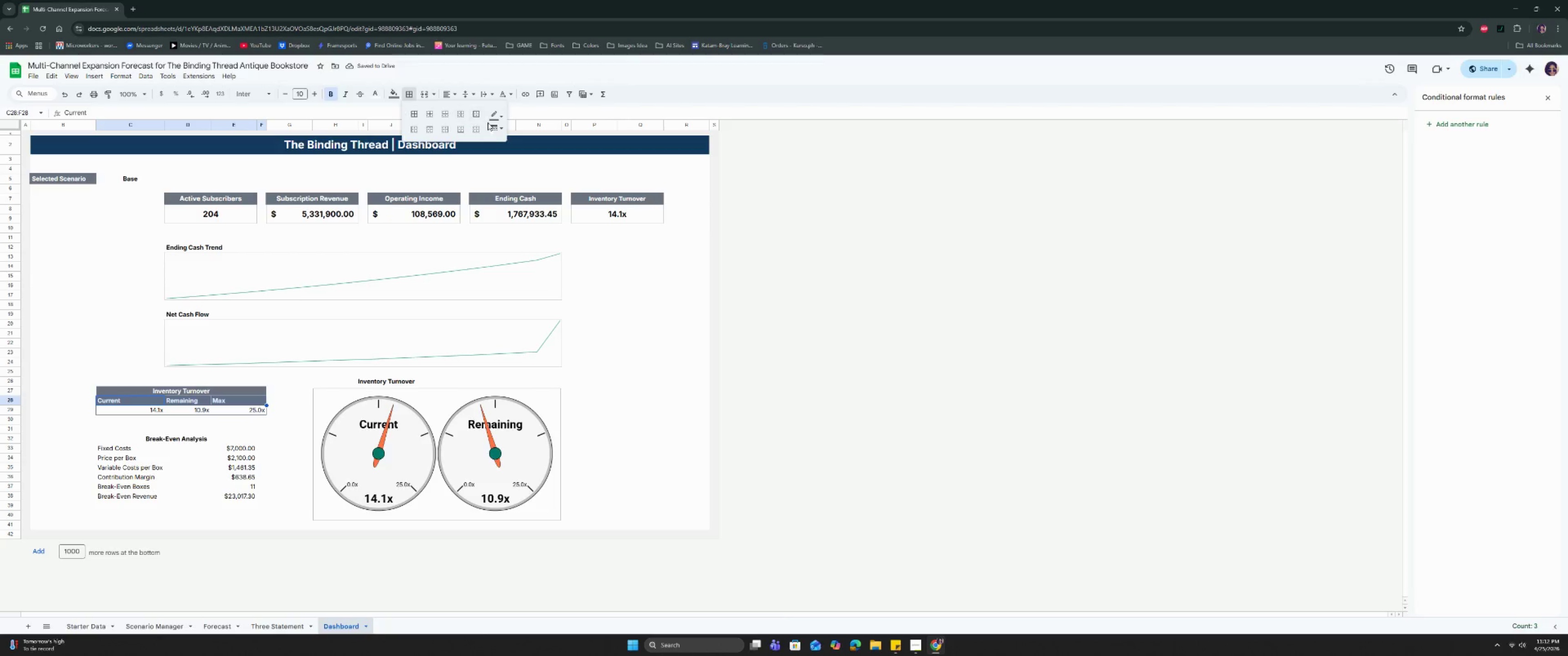 
left_click([494, 131])
 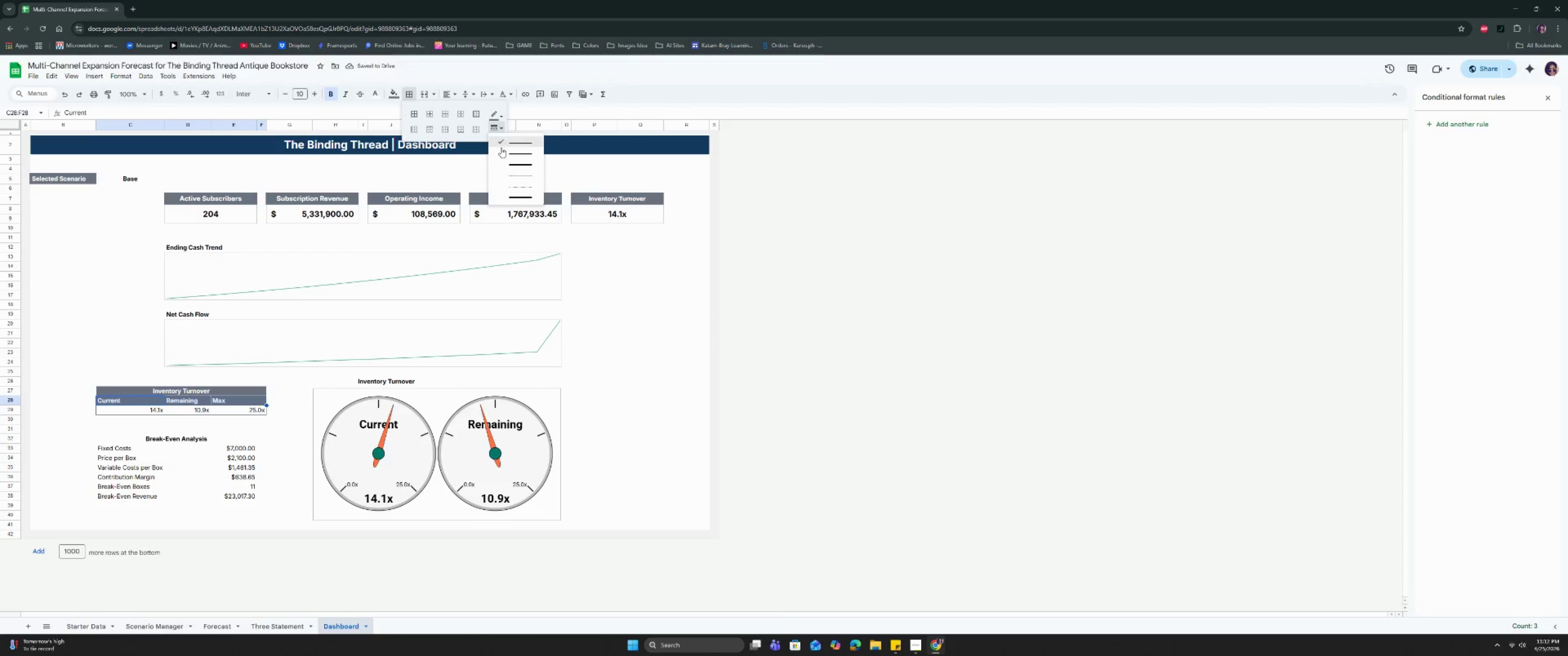 
left_click([501, 149])
 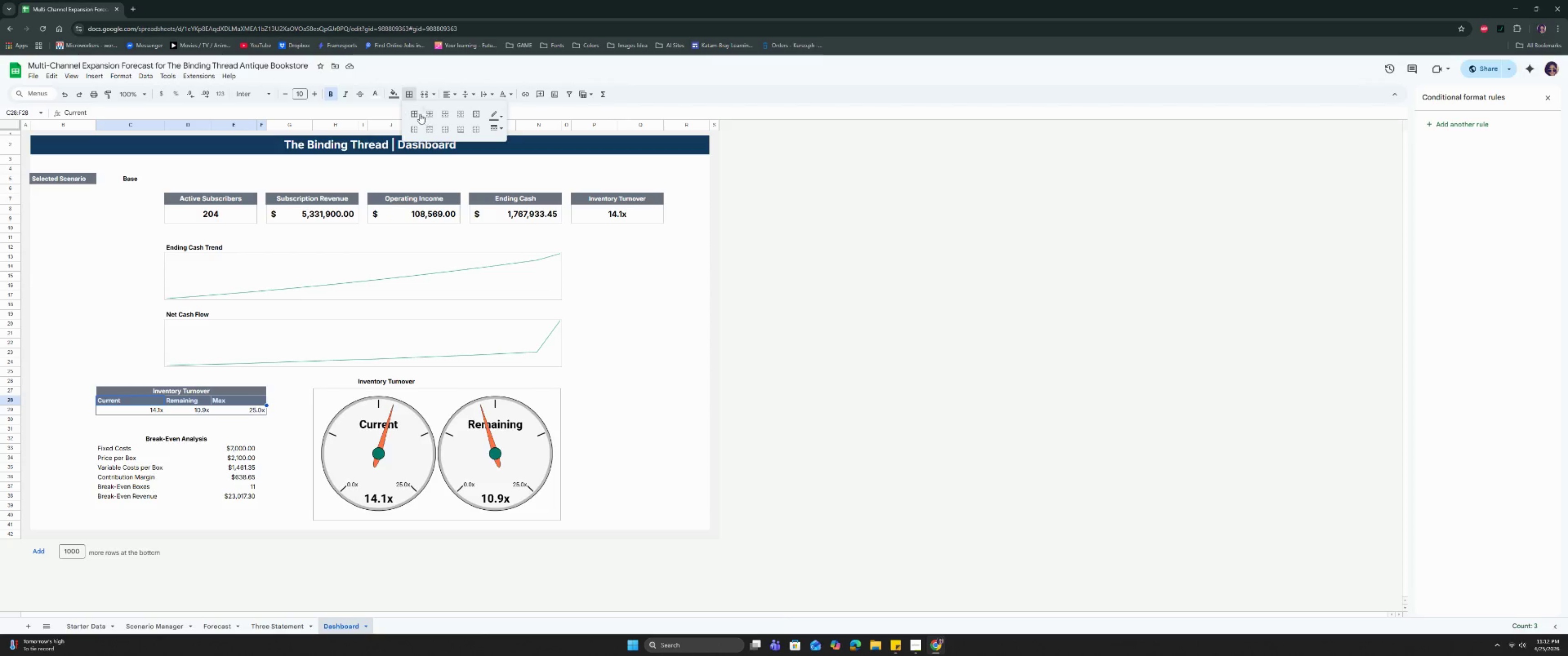 
left_click([415, 114])
 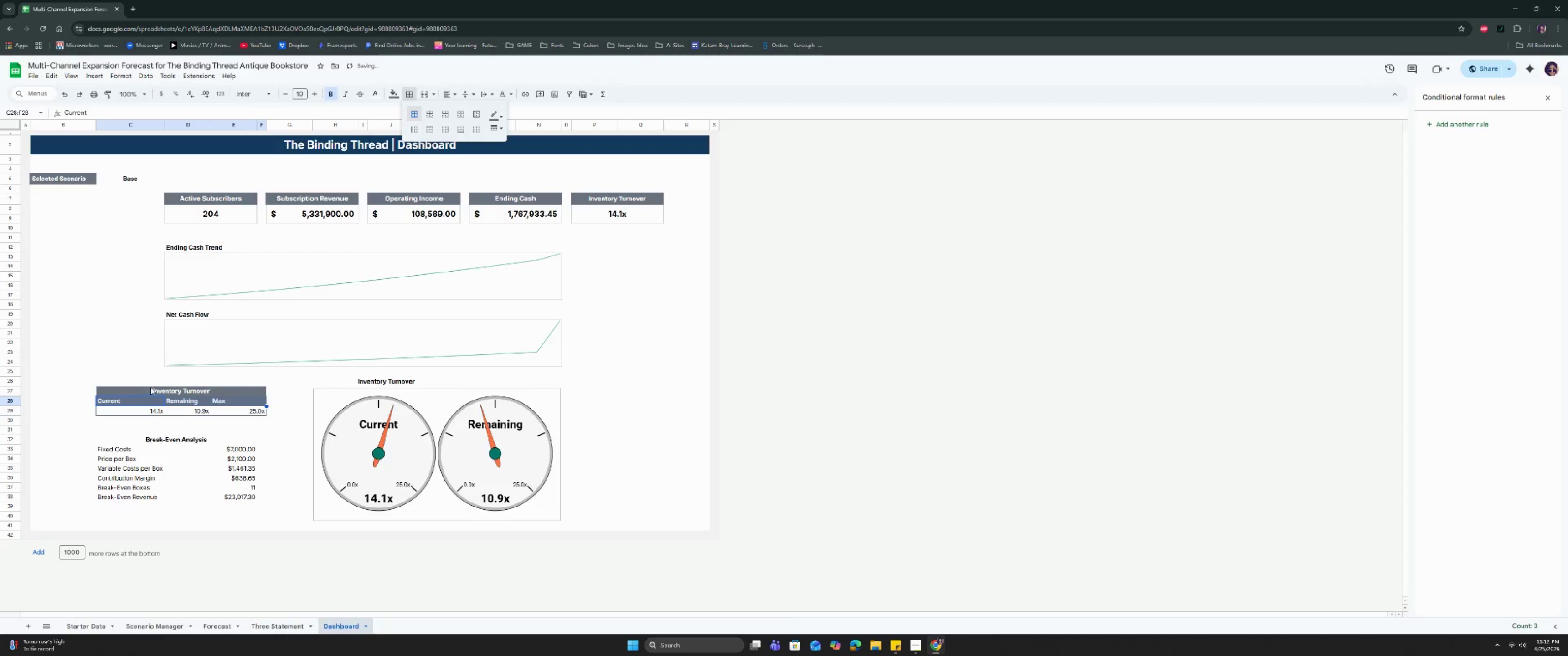 
left_click([150, 390])
 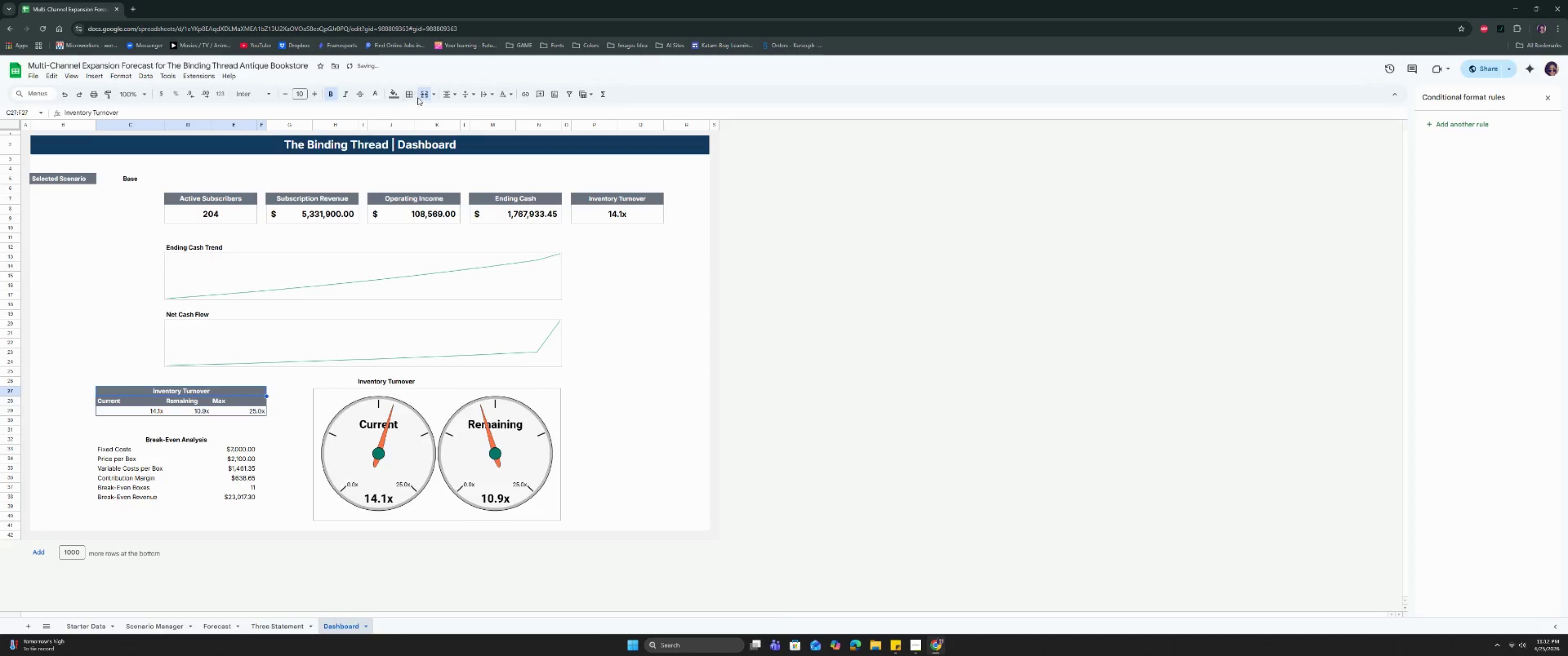 
left_click([412, 92])
 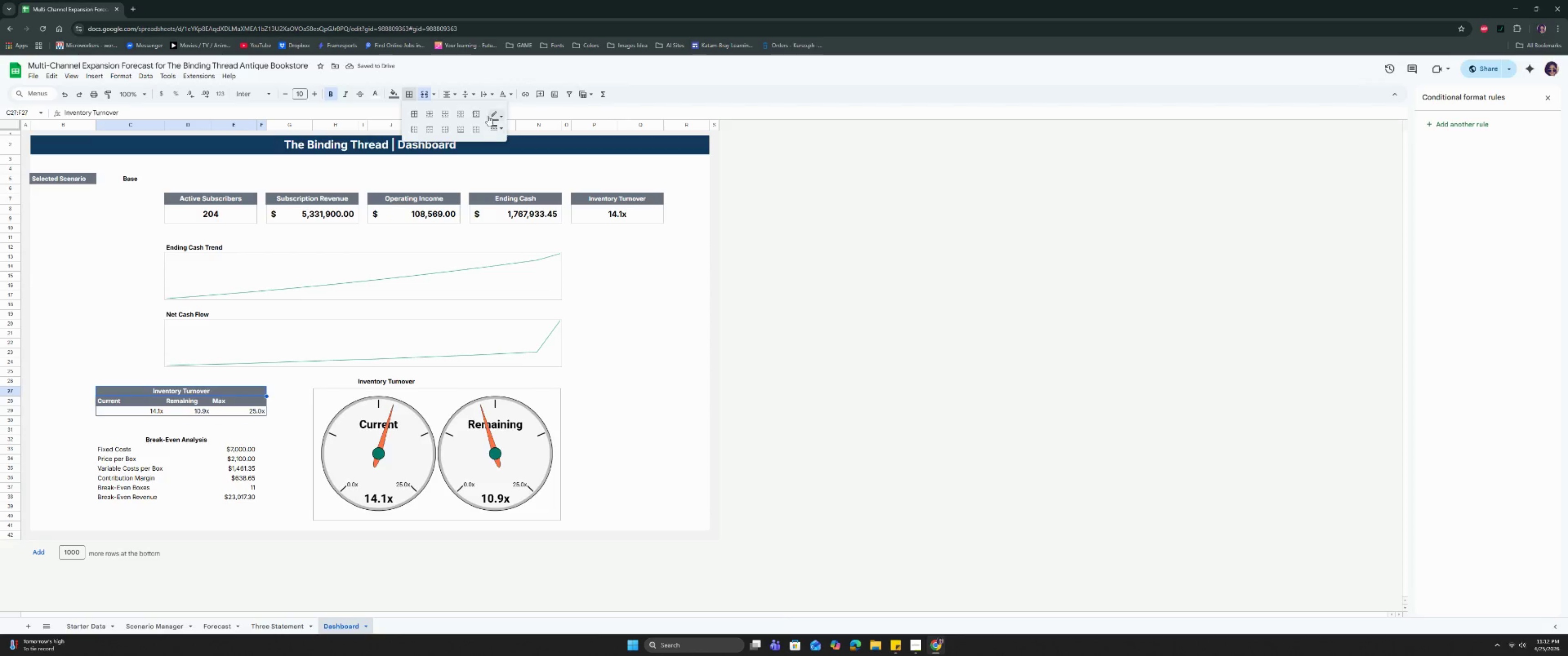 
left_click([473, 112])
 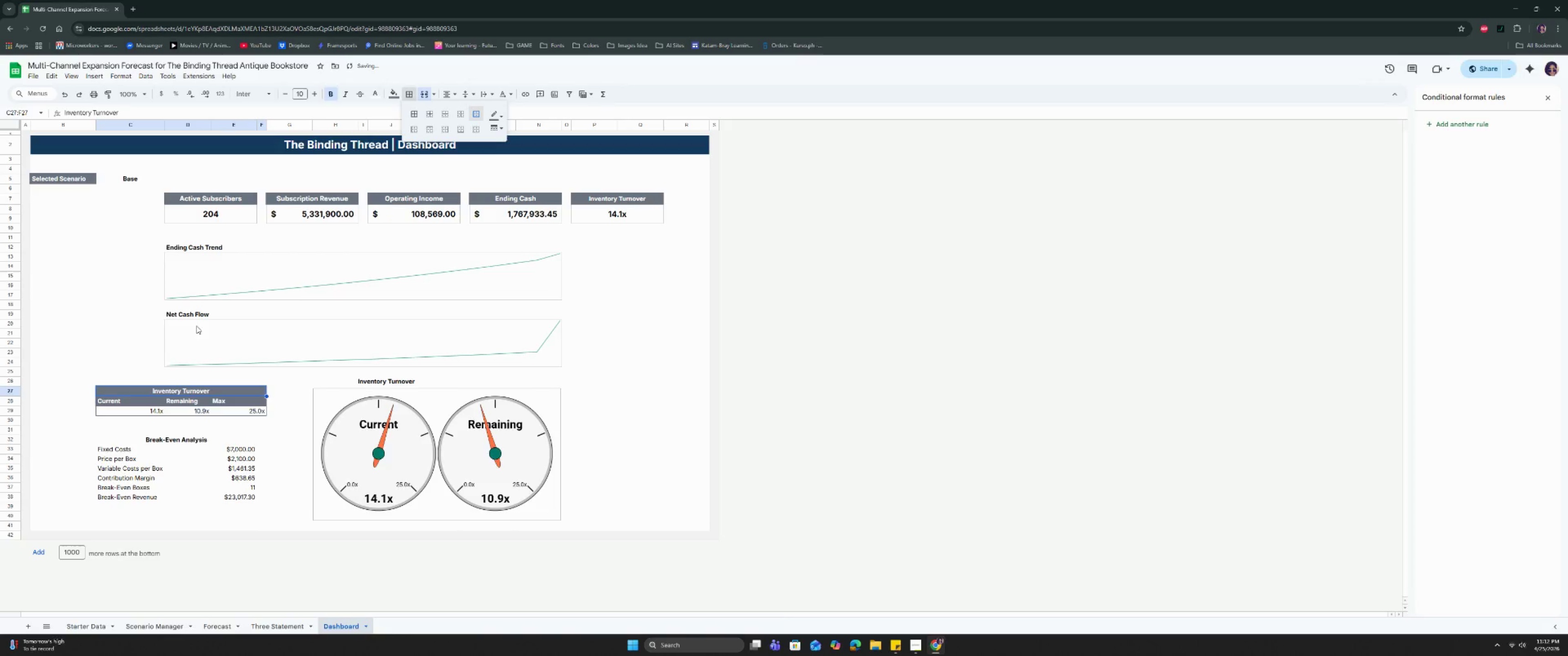 
left_click([148, 335])
 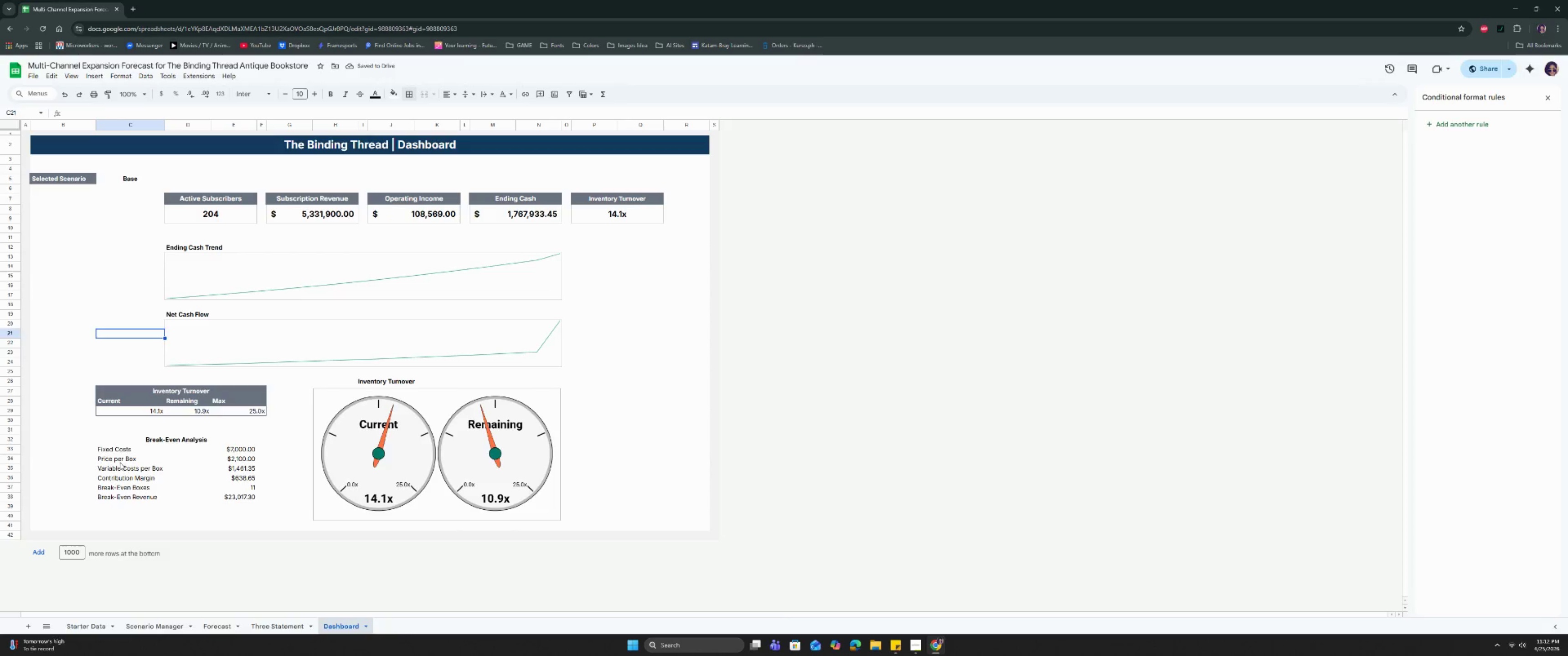 
left_click([143, 441])
 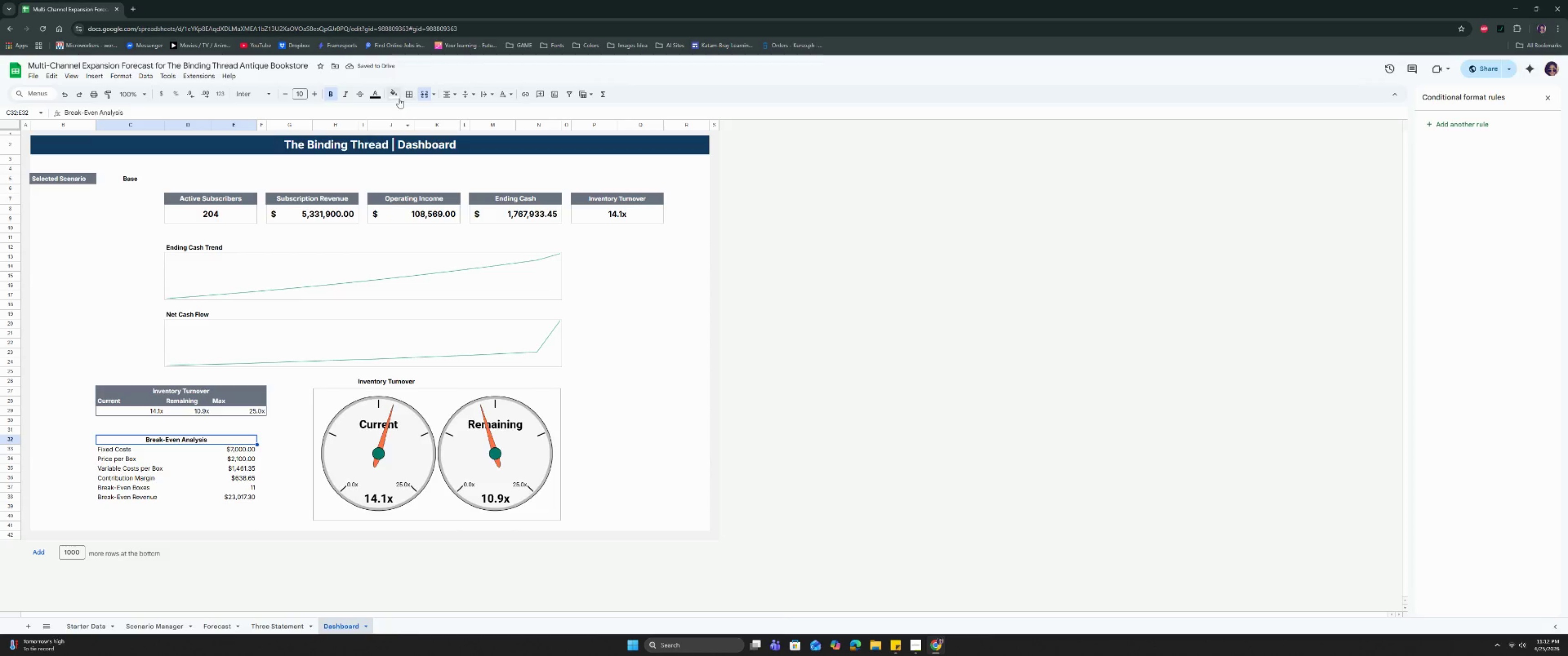 
left_click([397, 91])
 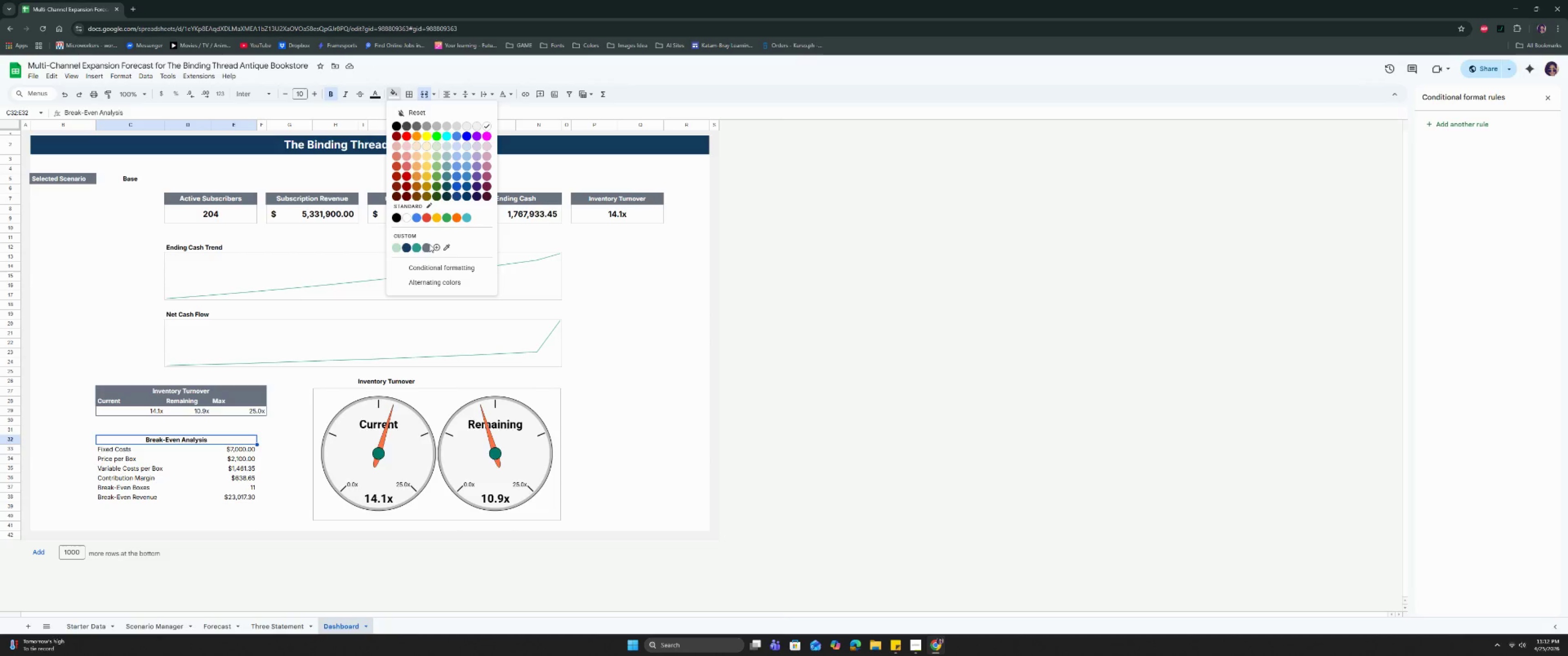 
left_click([428, 247])
 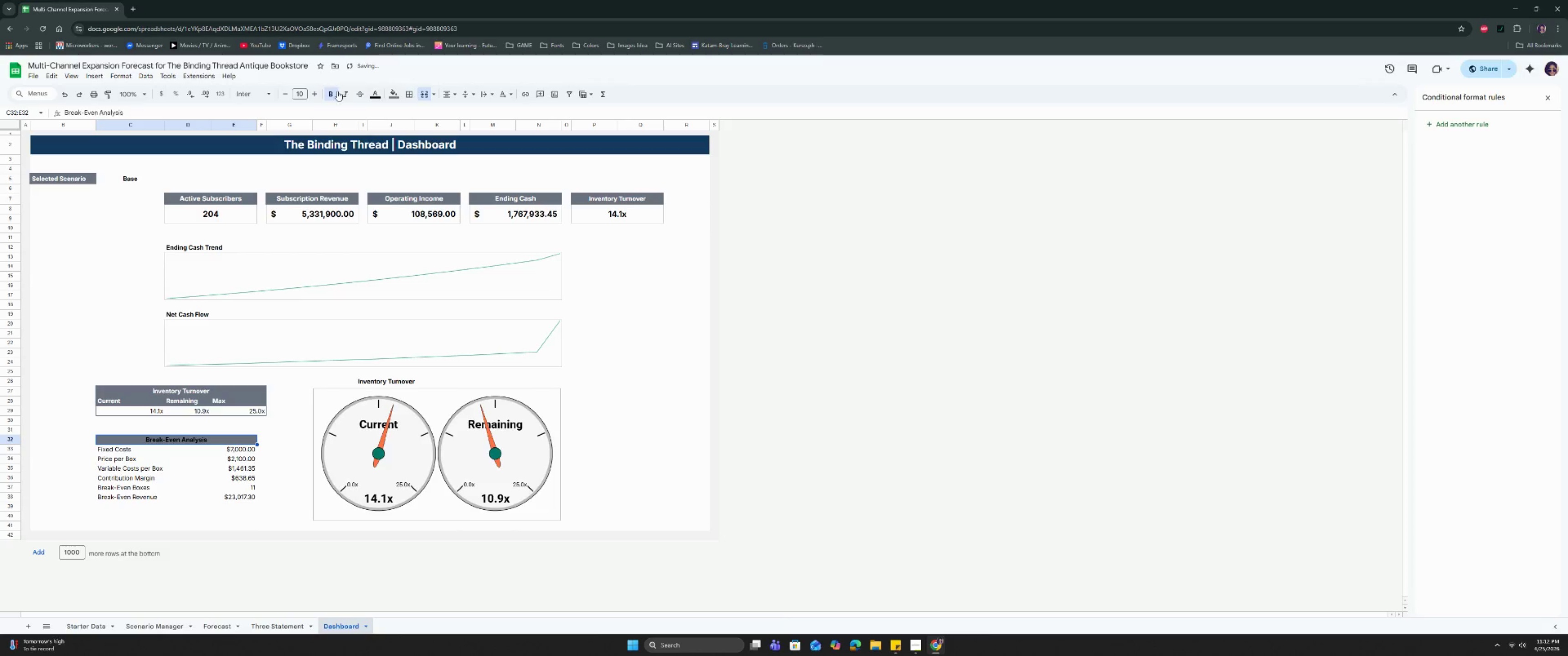 
left_click([376, 92])
 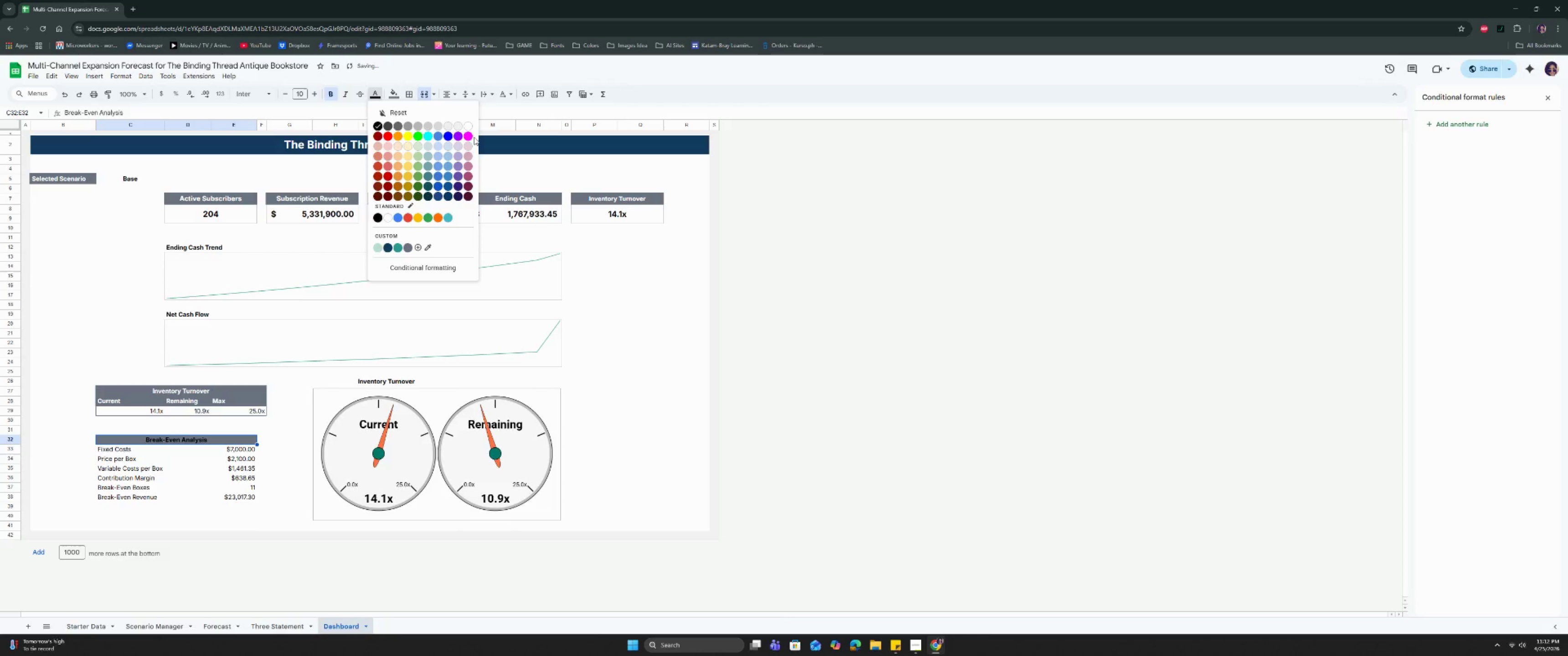 
left_click([469, 128])
 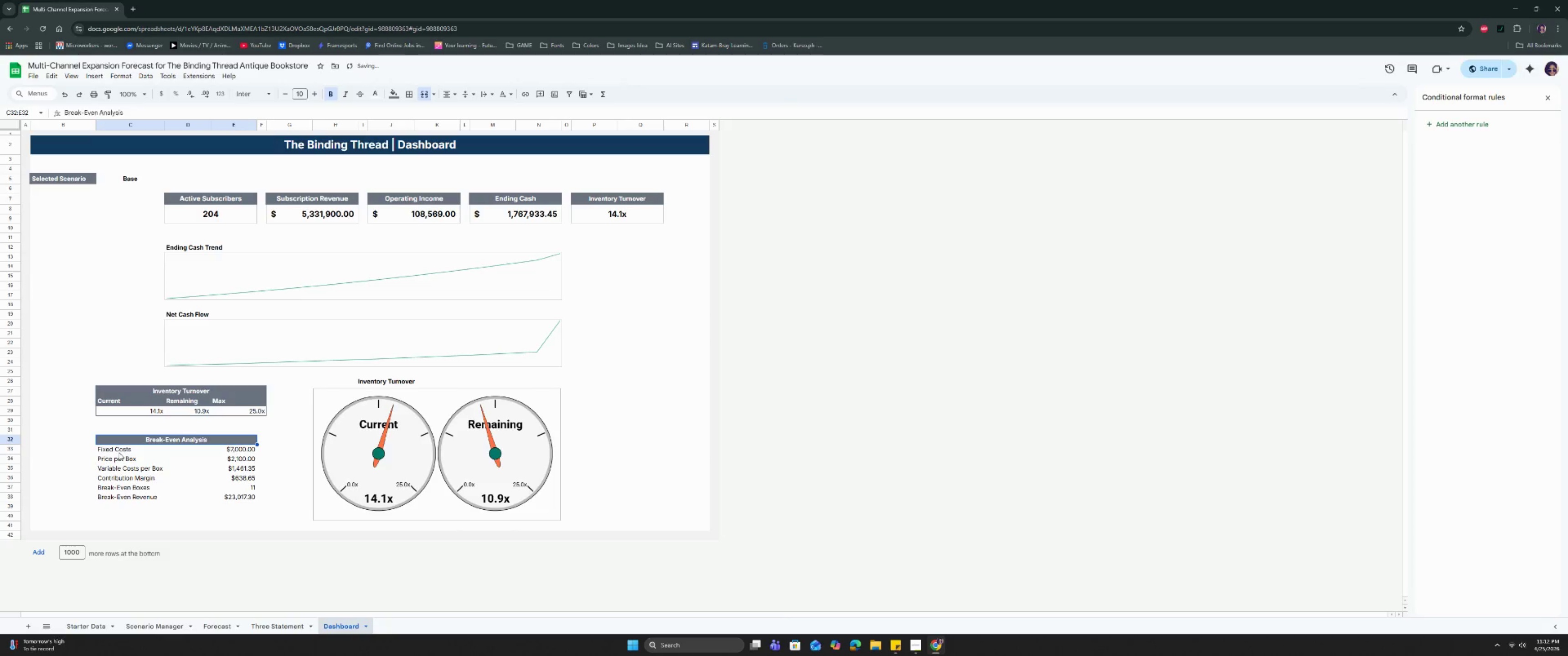 
left_click_drag(start_coordinate=[119, 447], to_coordinate=[181, 451])
 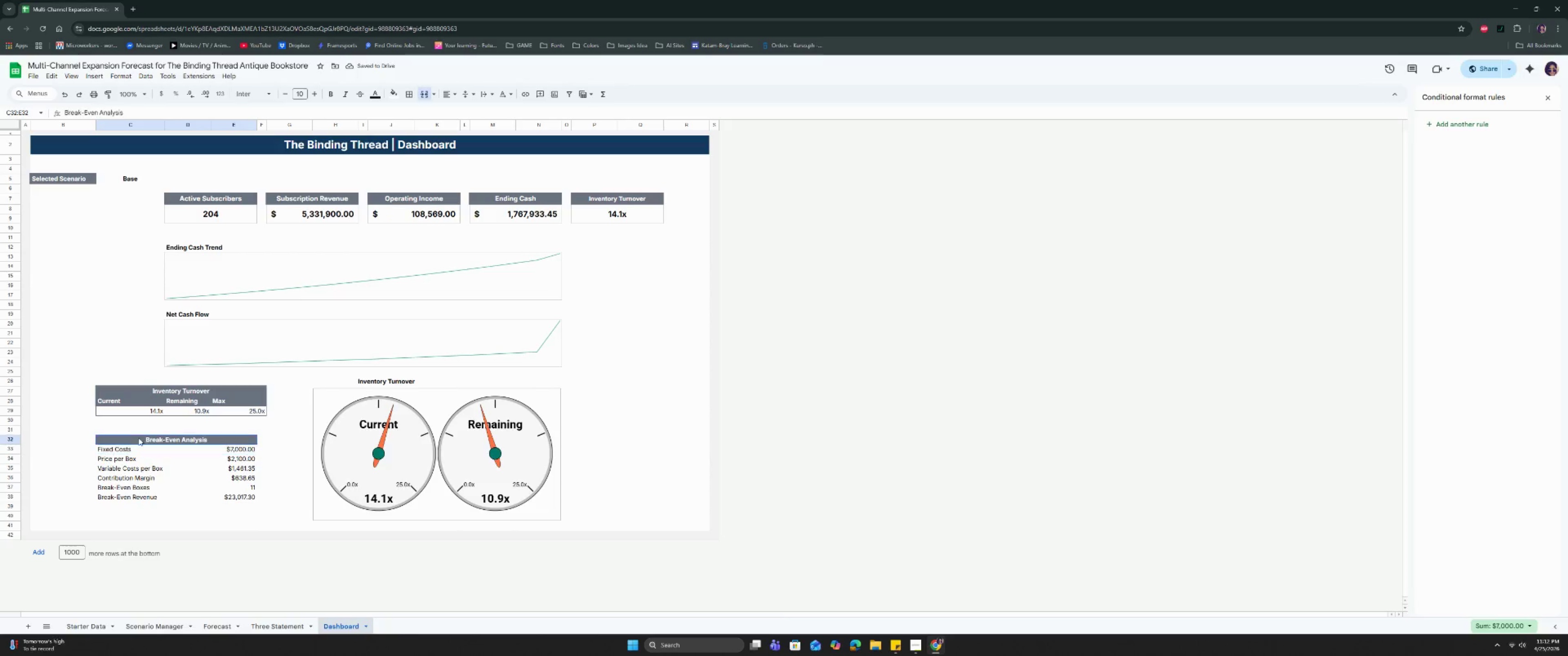 
left_click_drag(start_coordinate=[139, 438], to_coordinate=[154, 497])
 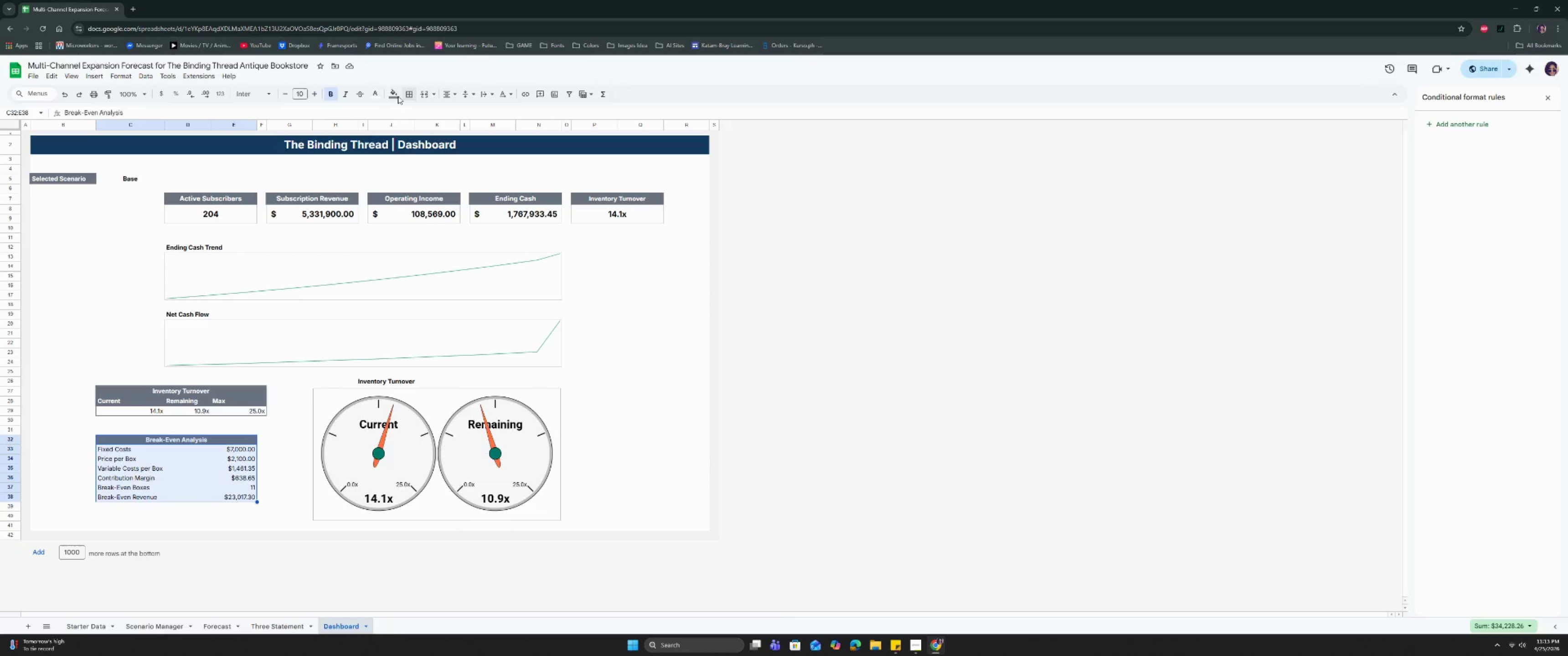 
left_click([130, 76])
 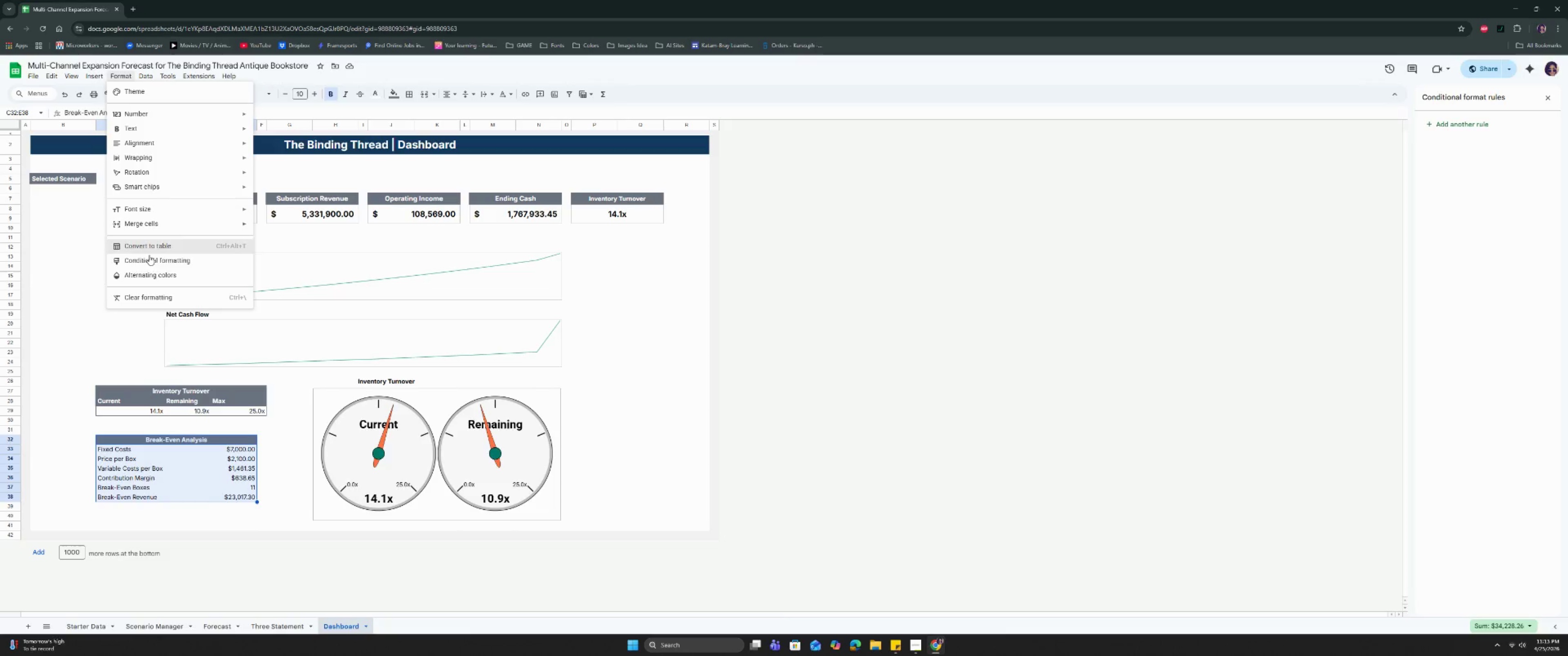 
left_click([150, 274])
 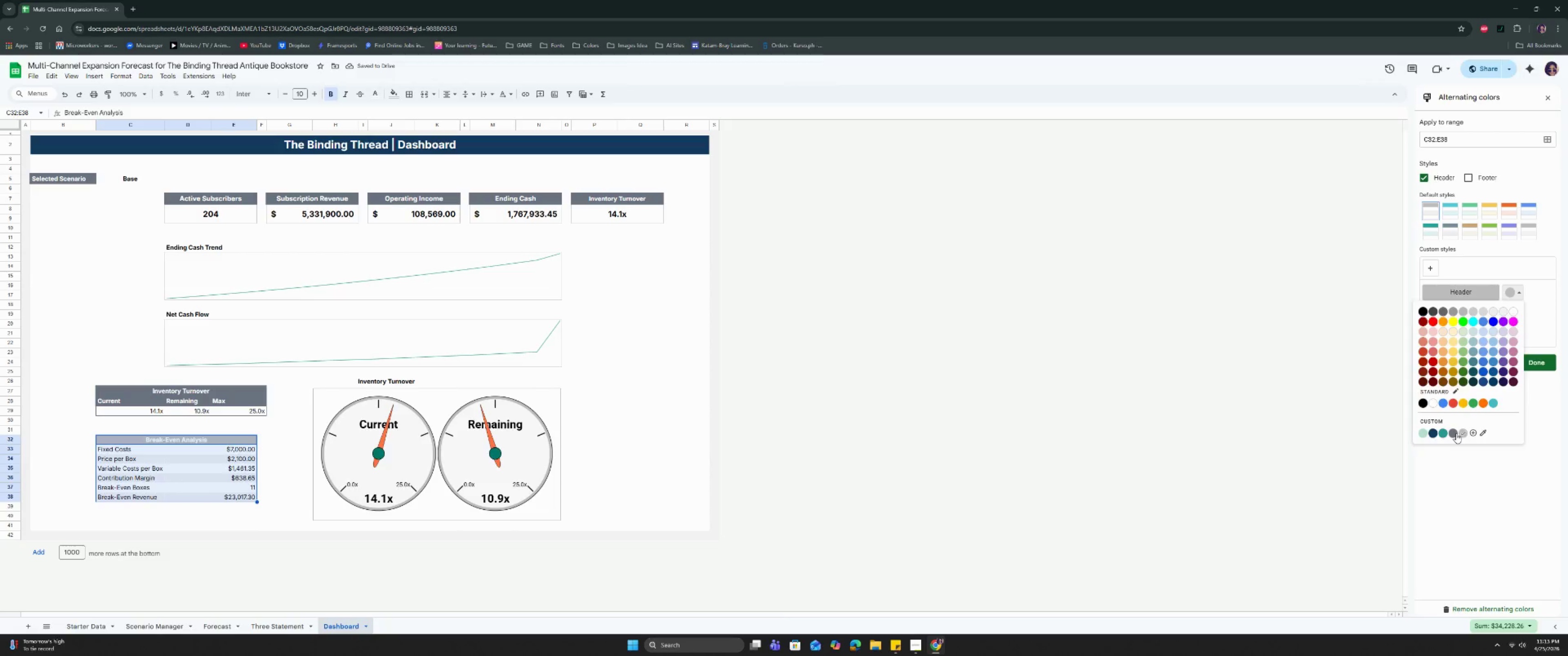 
left_click([1454, 433])
 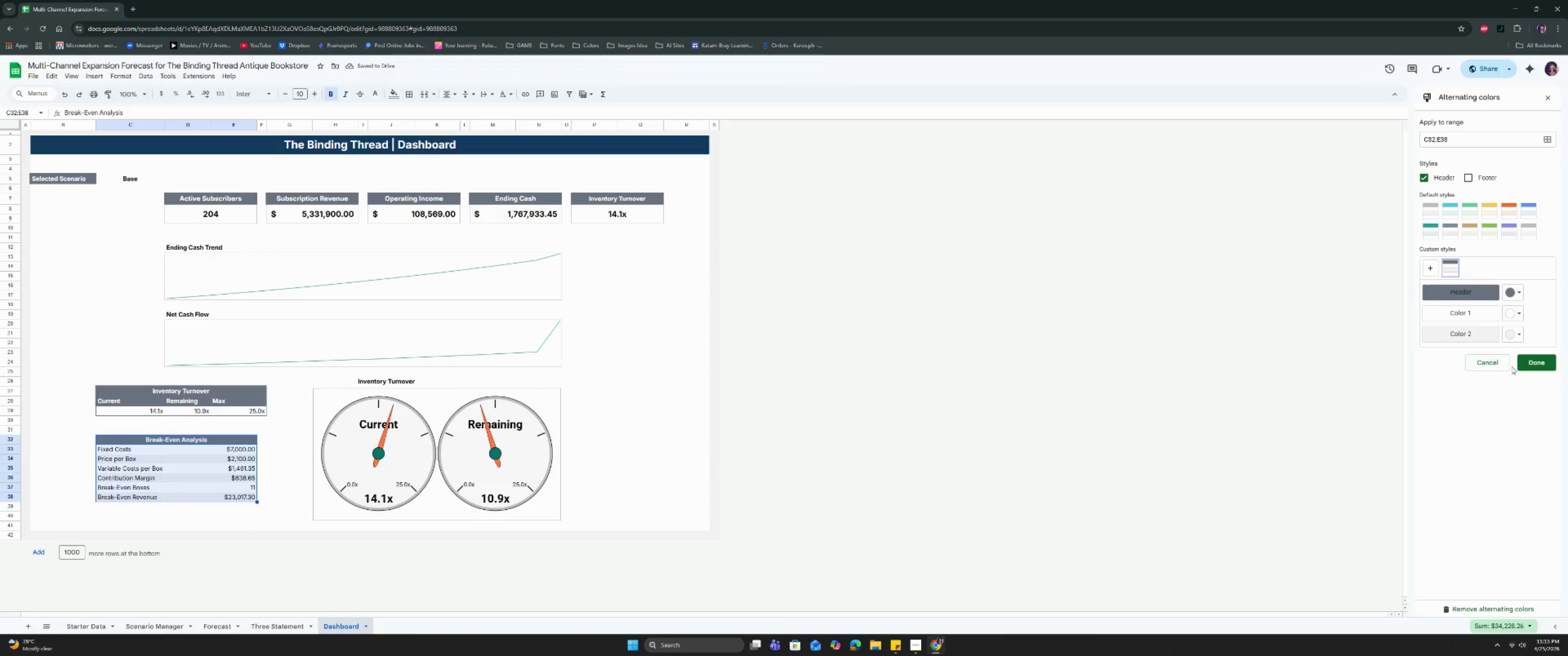 
left_click([1539, 361])
 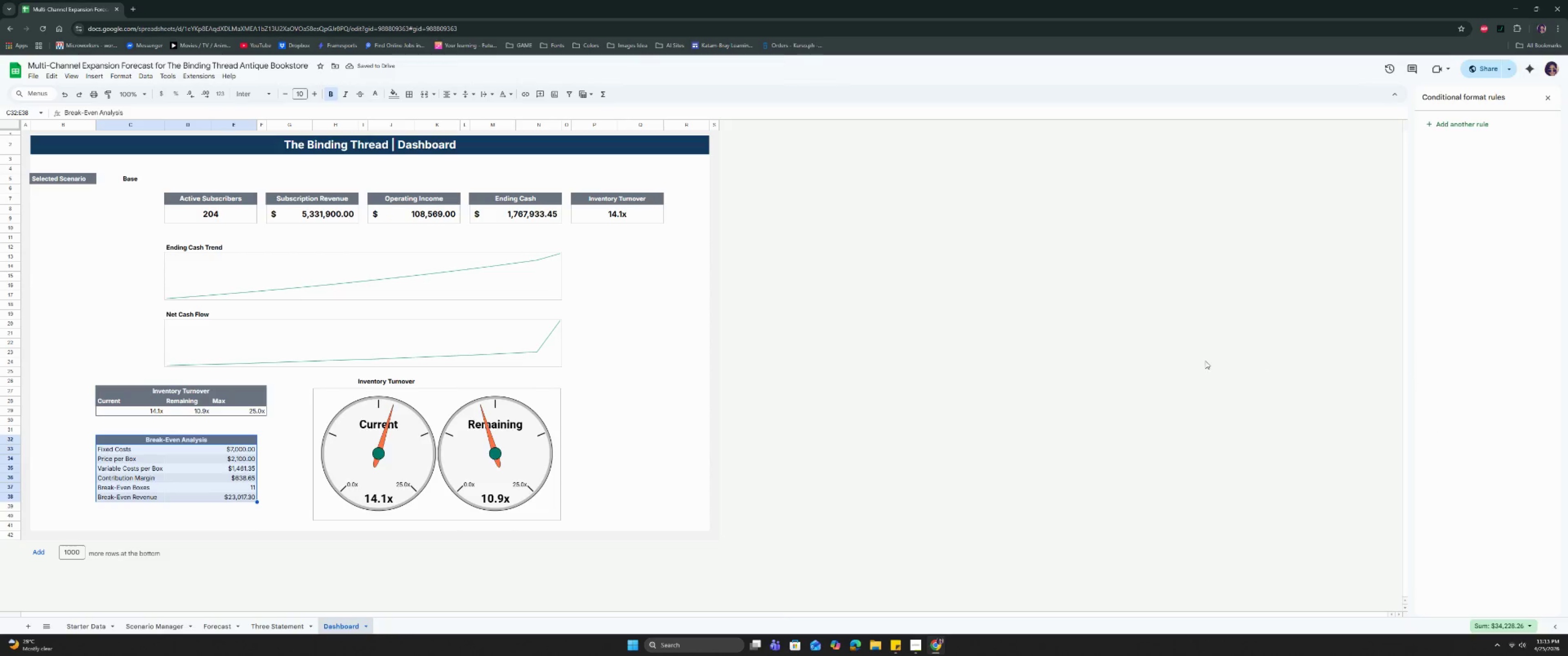 
double_click([1204, 361])
 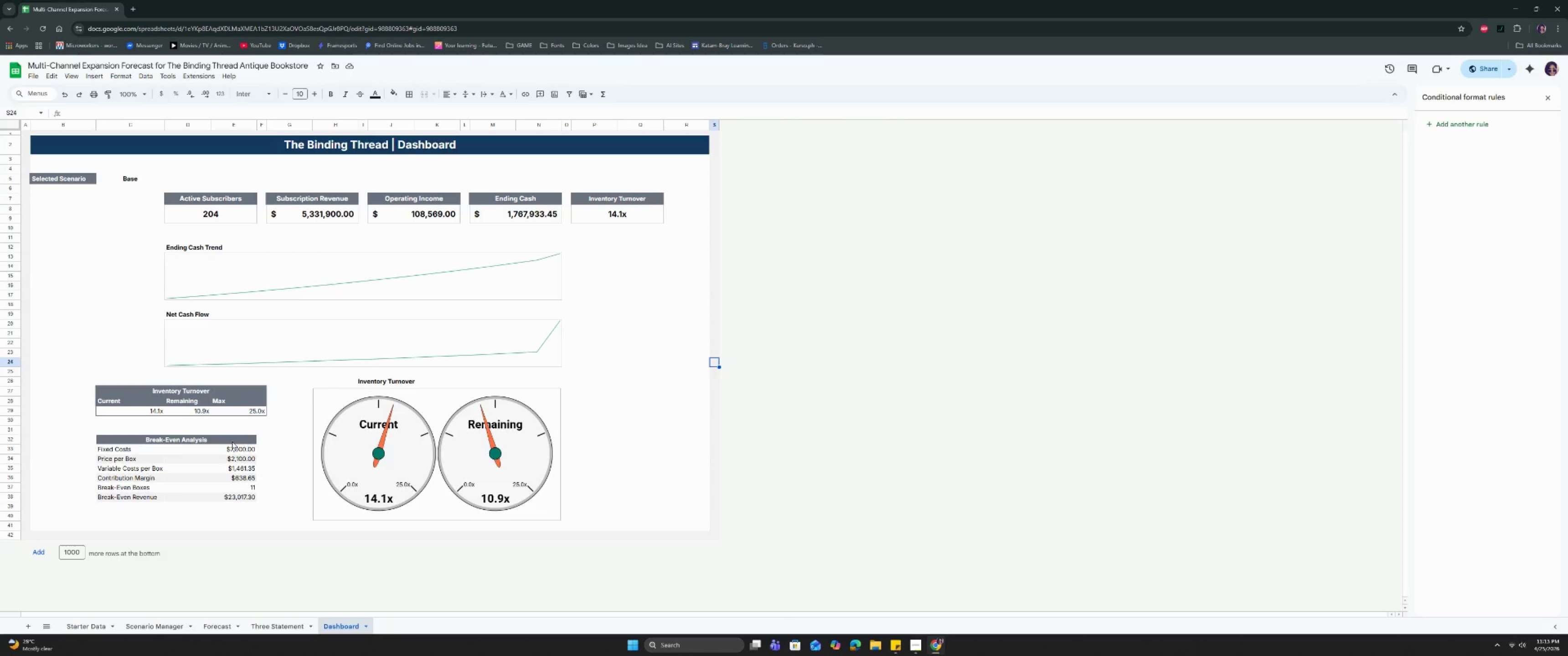 
left_click_drag(start_coordinate=[126, 452], to_coordinate=[211, 499])
 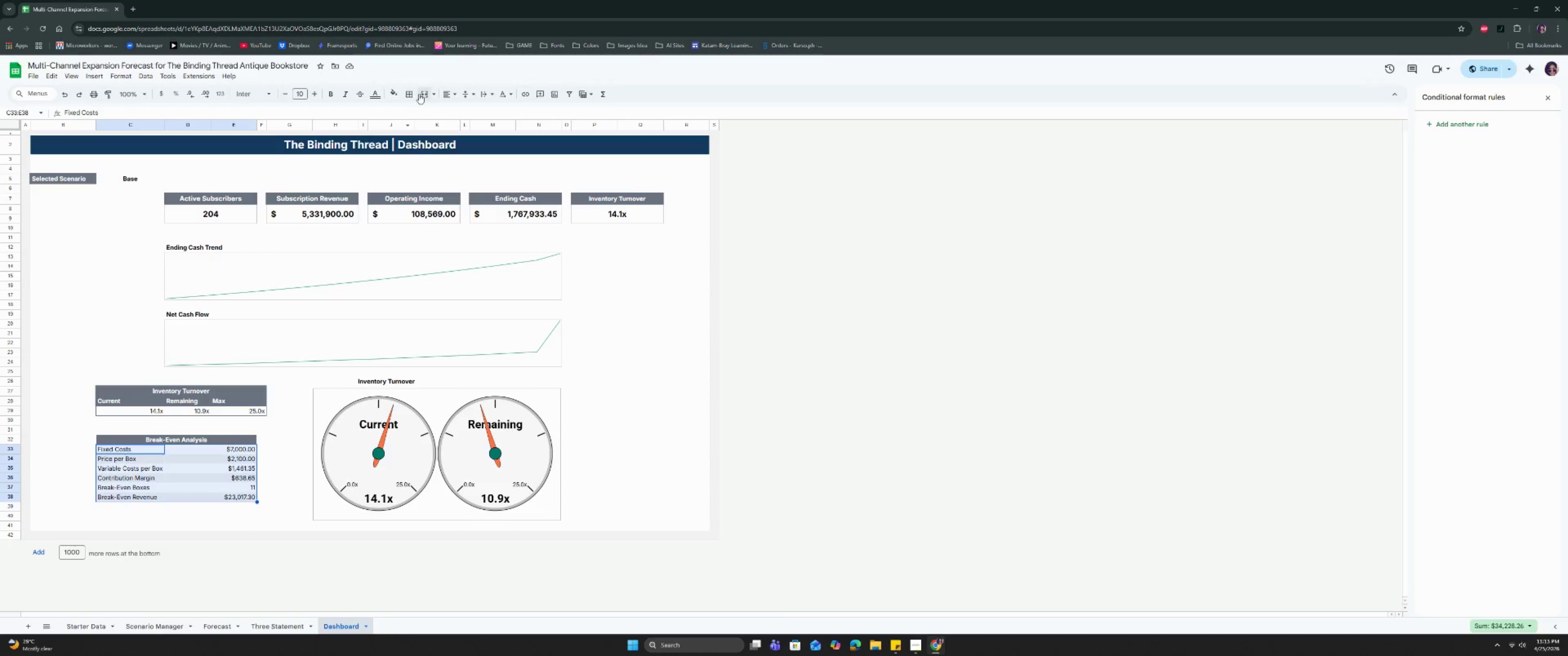 
left_click([406, 95])
 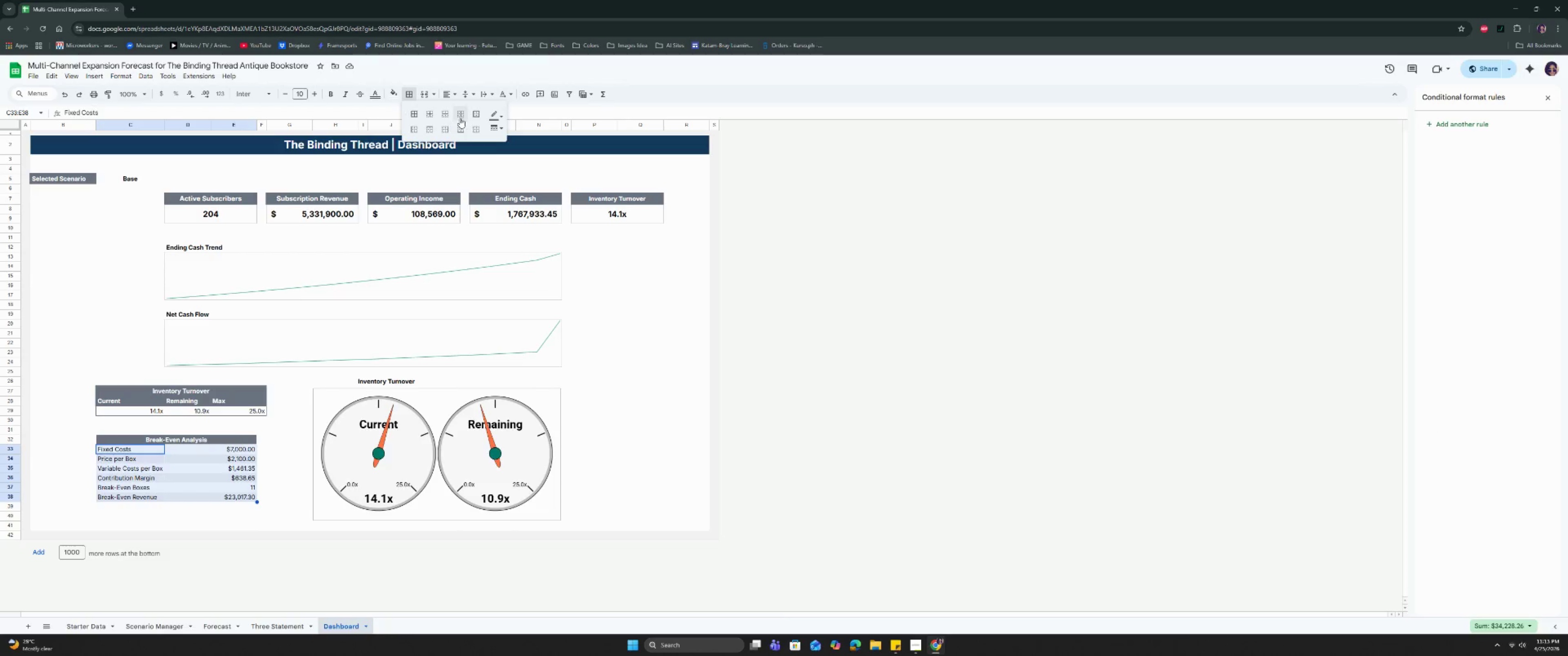 
mouse_move([483, 118])
 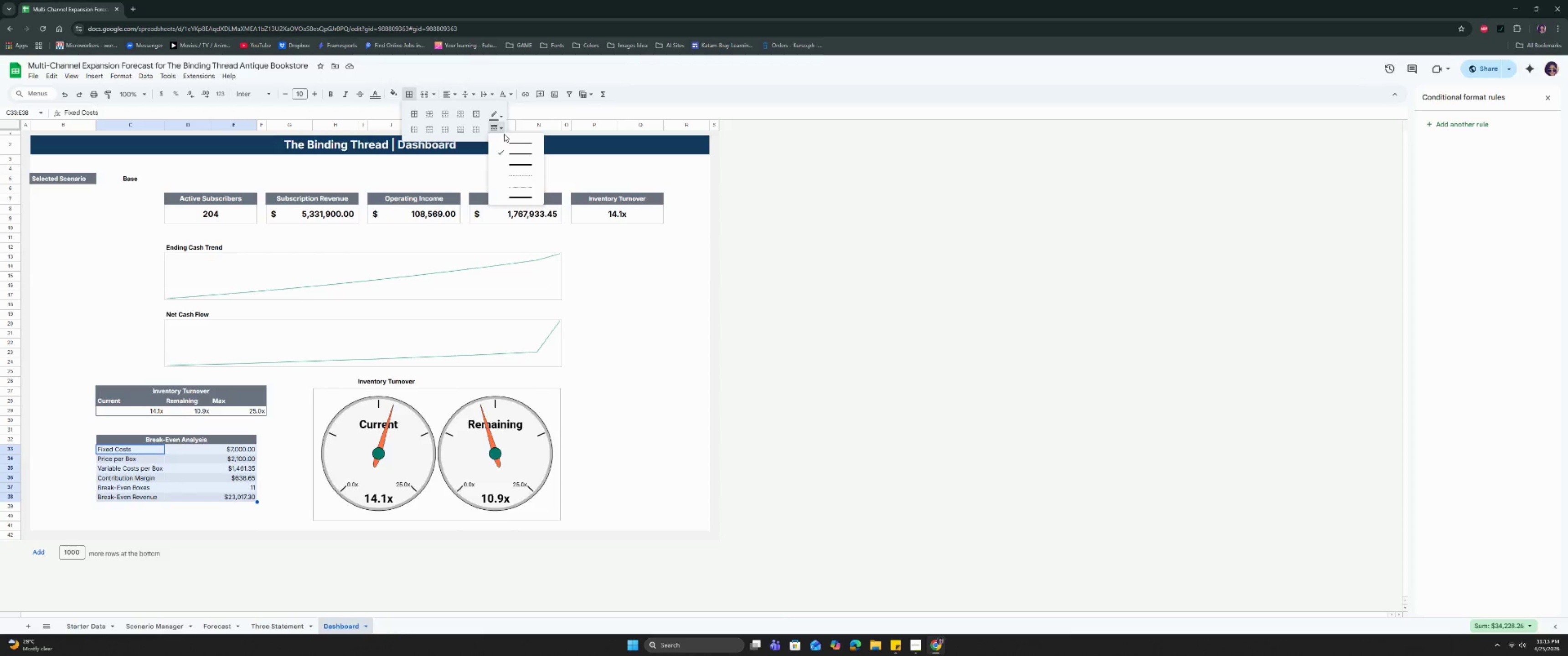 
double_click([515, 146])
 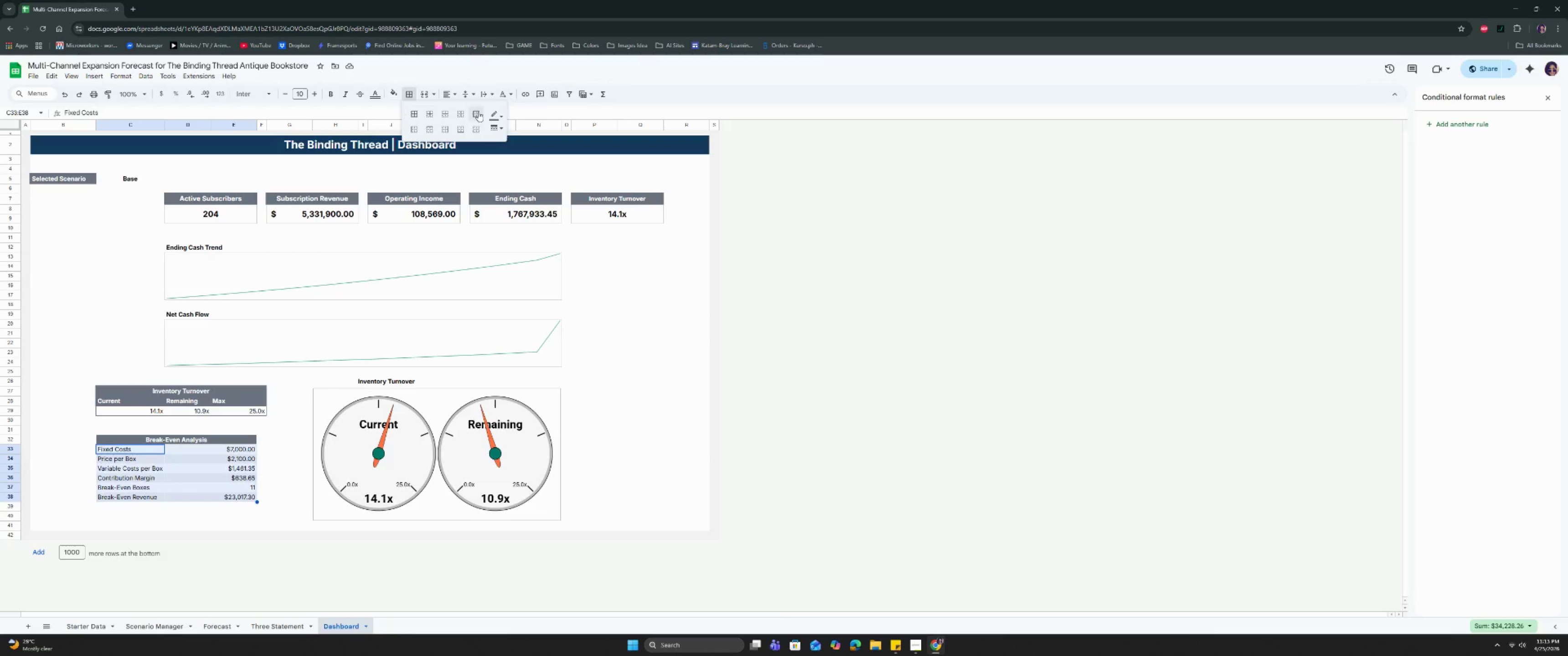 
left_click([479, 111])
 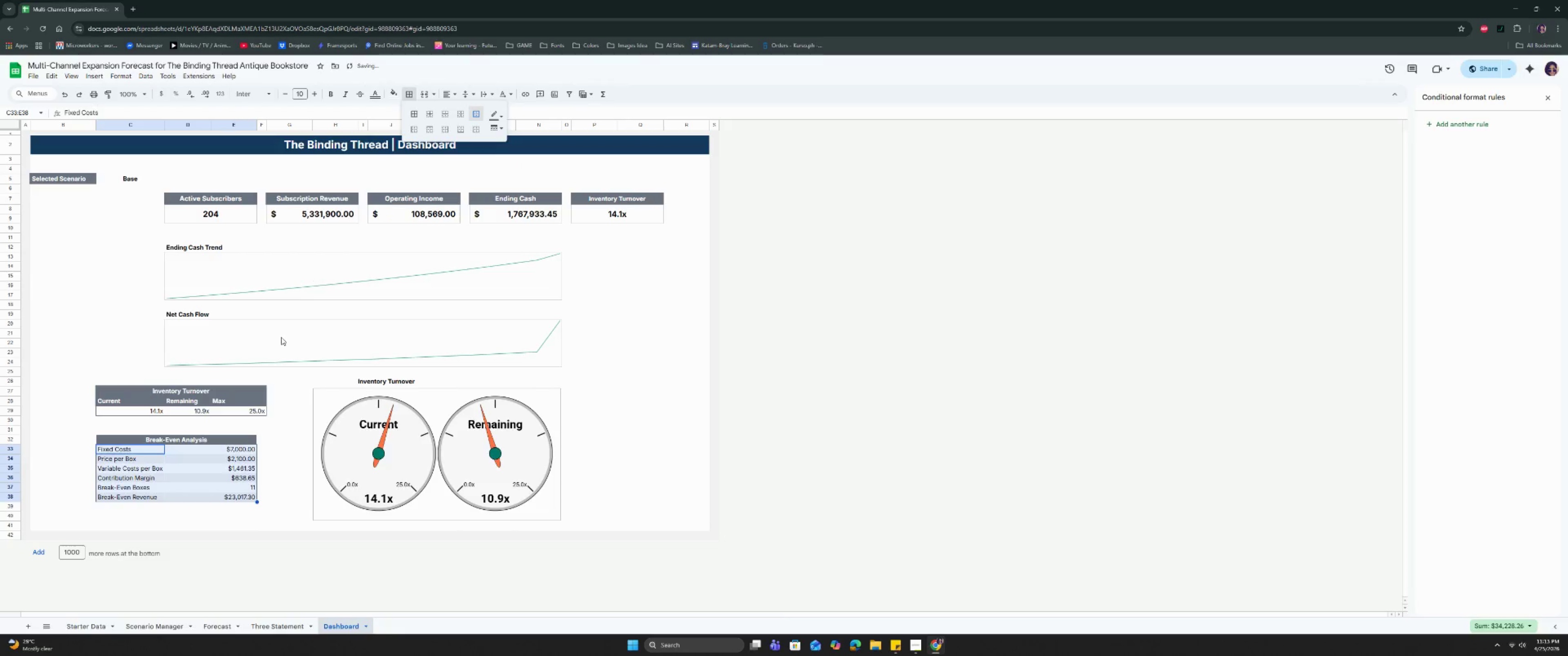 
left_click([231, 440])
 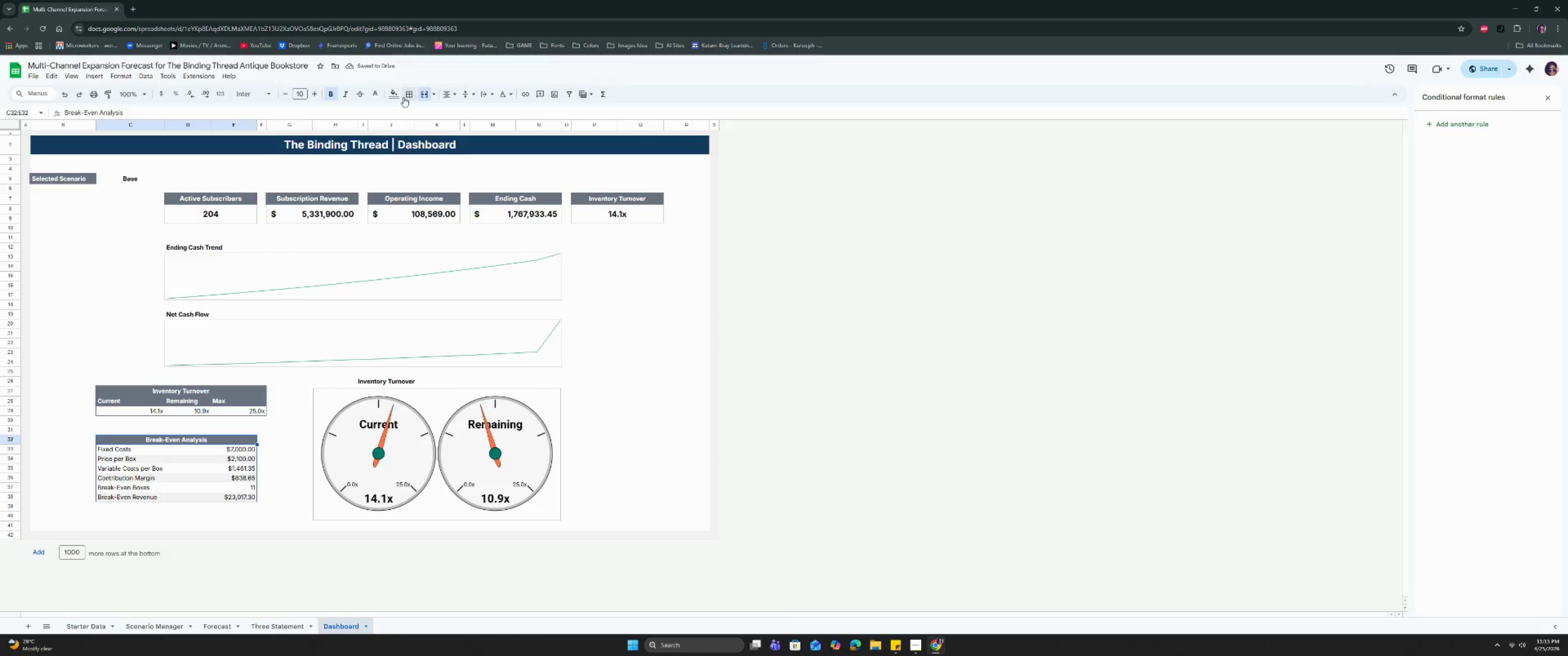 
left_click([407, 91])
 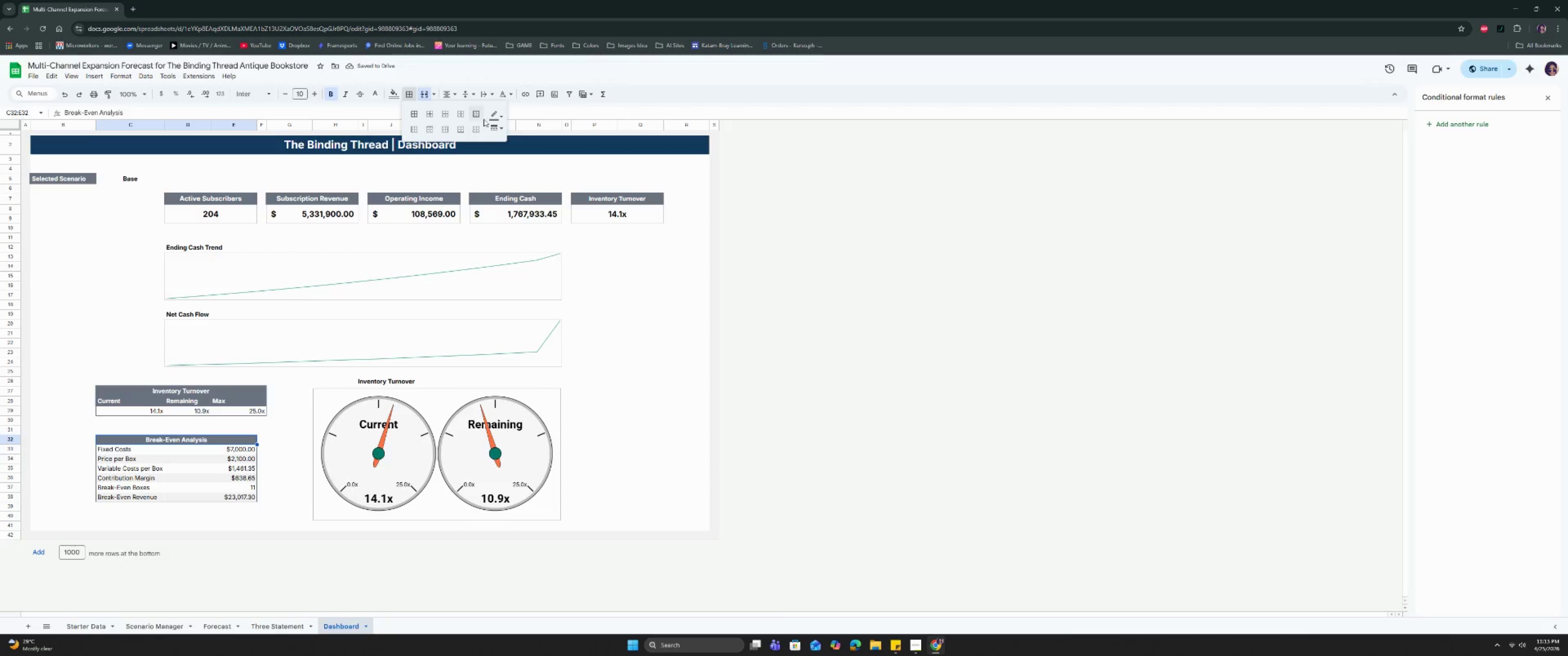 
left_click([490, 128])
 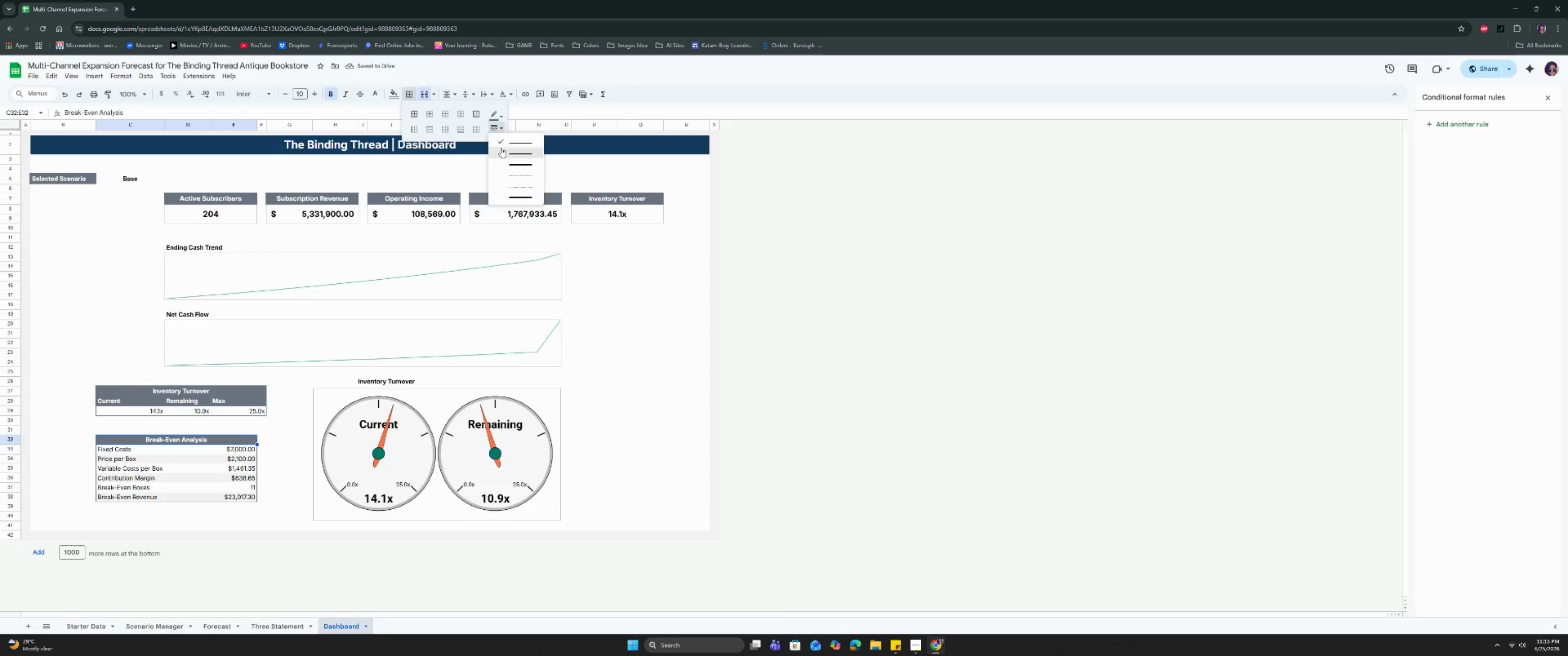 
left_click([502, 150])
 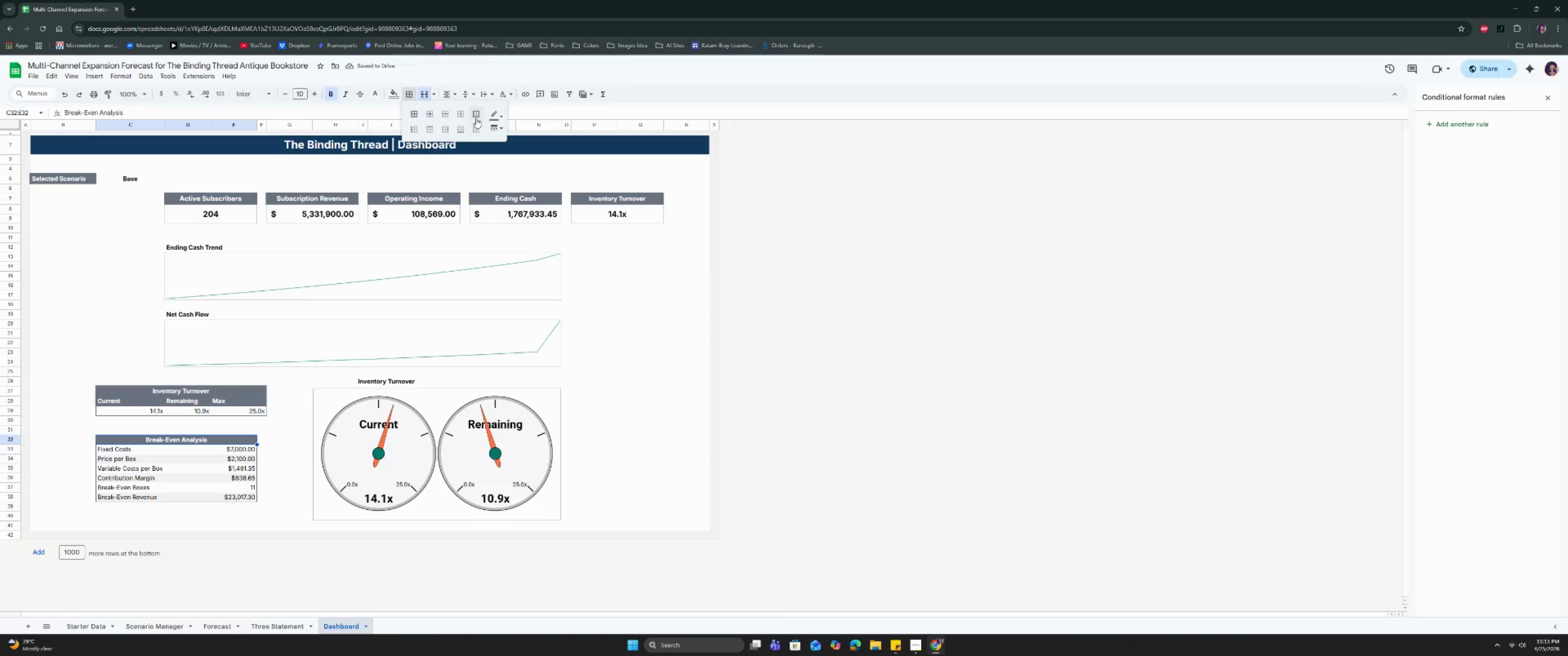 
left_click([476, 116])
 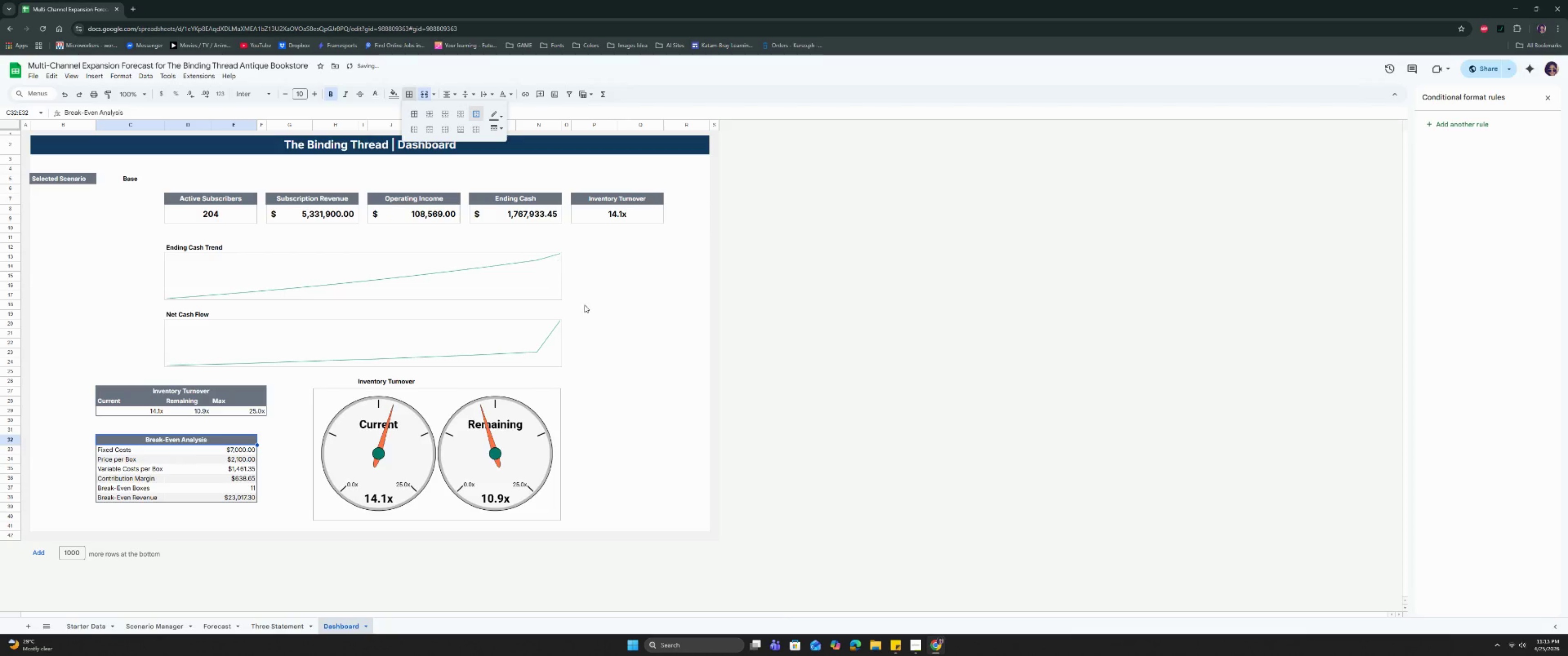 
left_click([601, 343])
 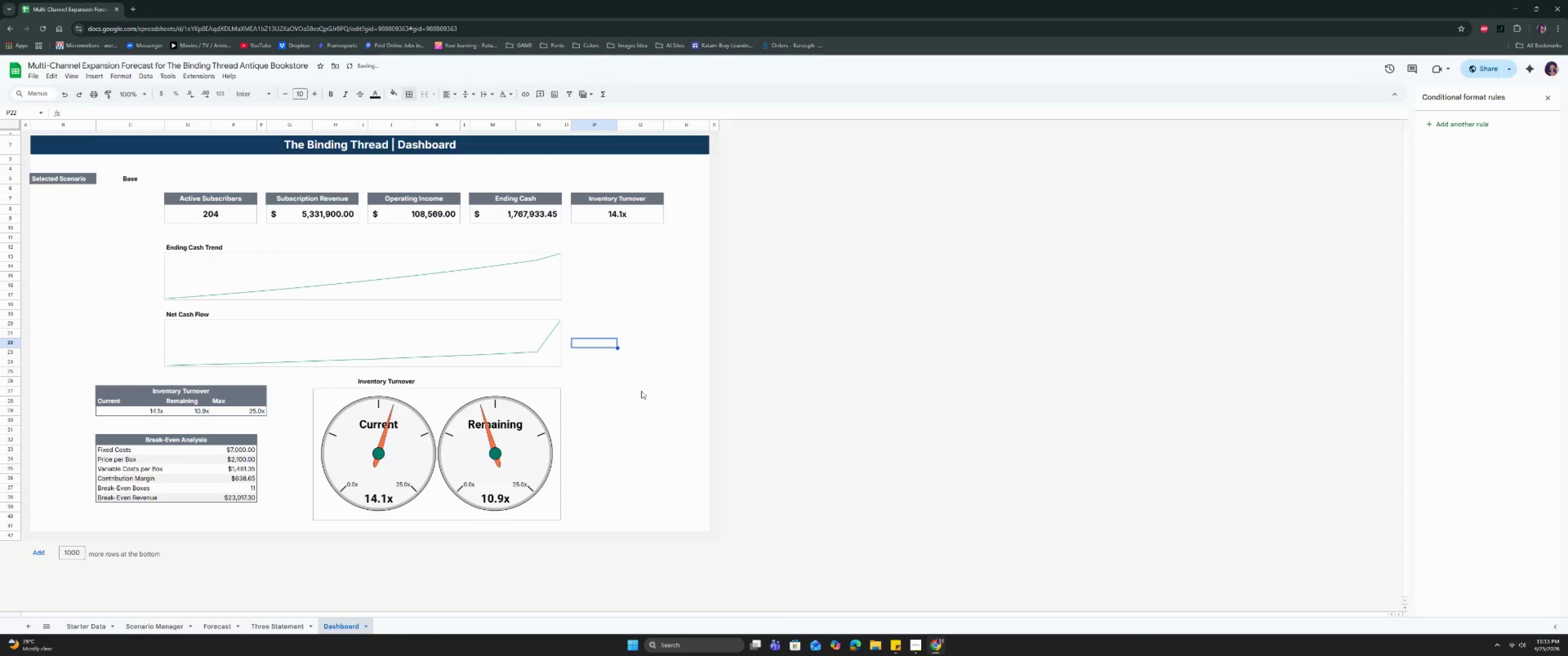 
left_click([642, 398])
 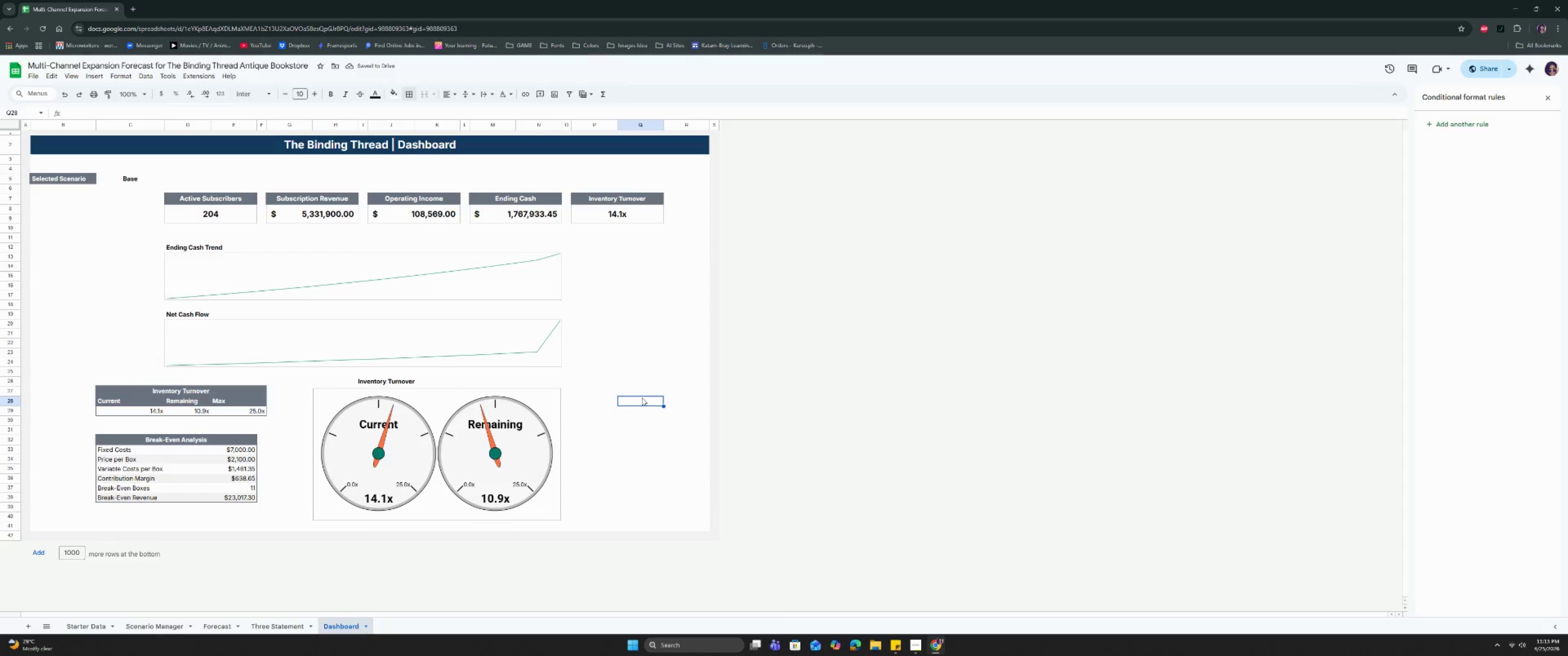 
left_click([411, 381])
 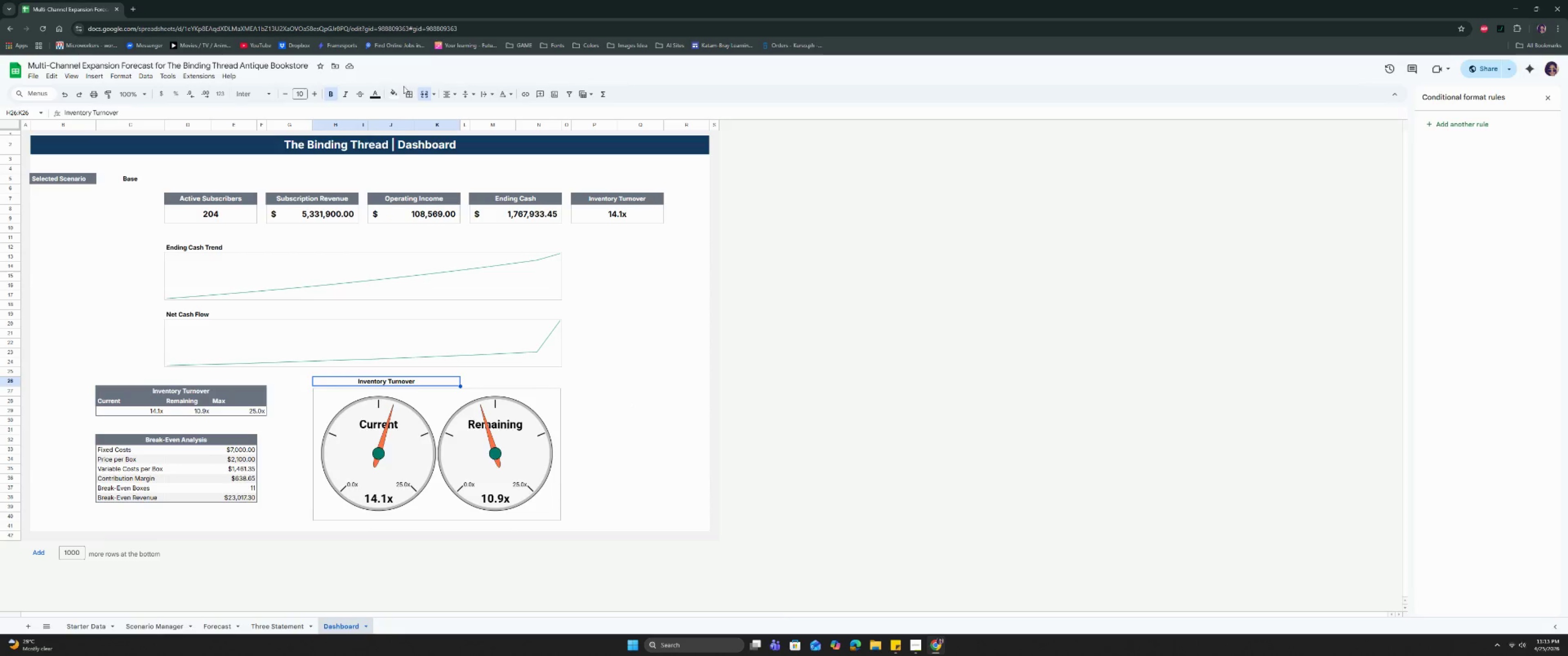 
left_click([397, 89])
 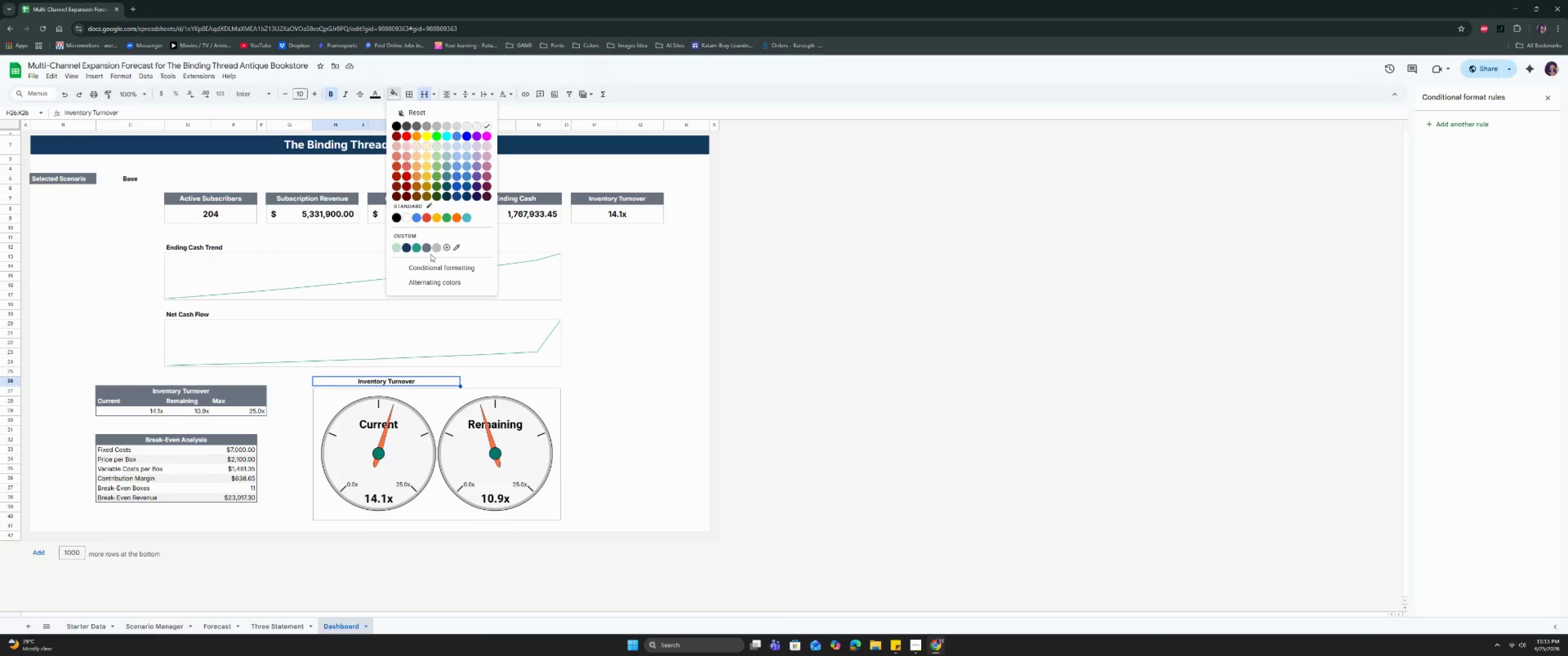 
left_click([427, 250])
 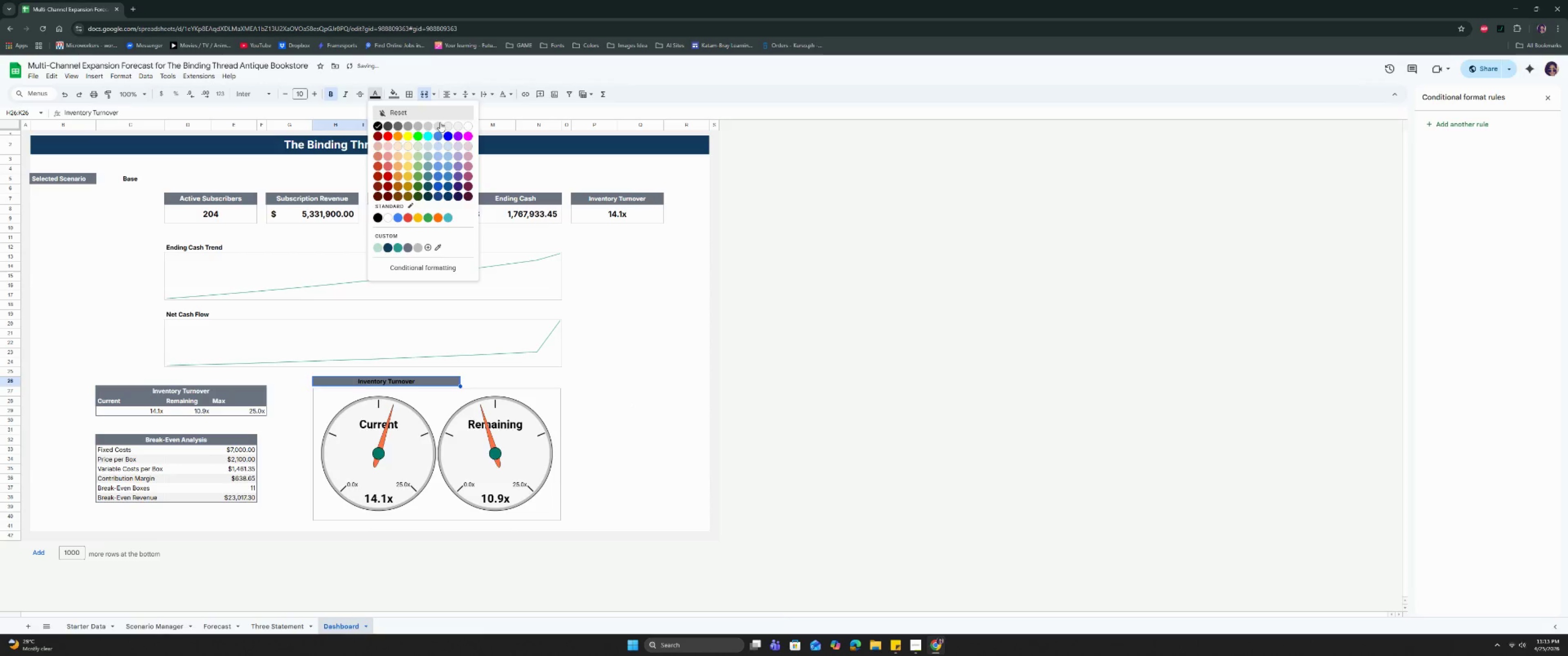 
left_click([468, 123])
 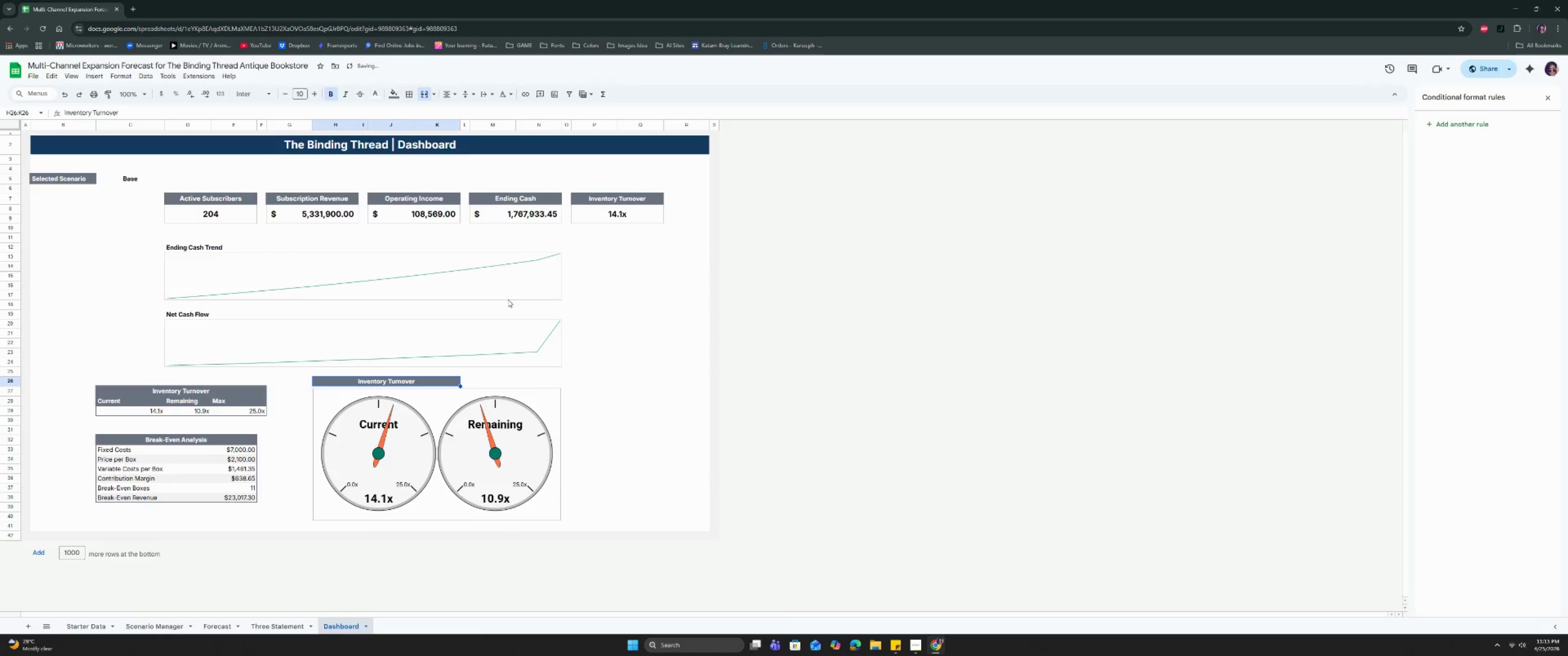 
left_click([640, 341])
 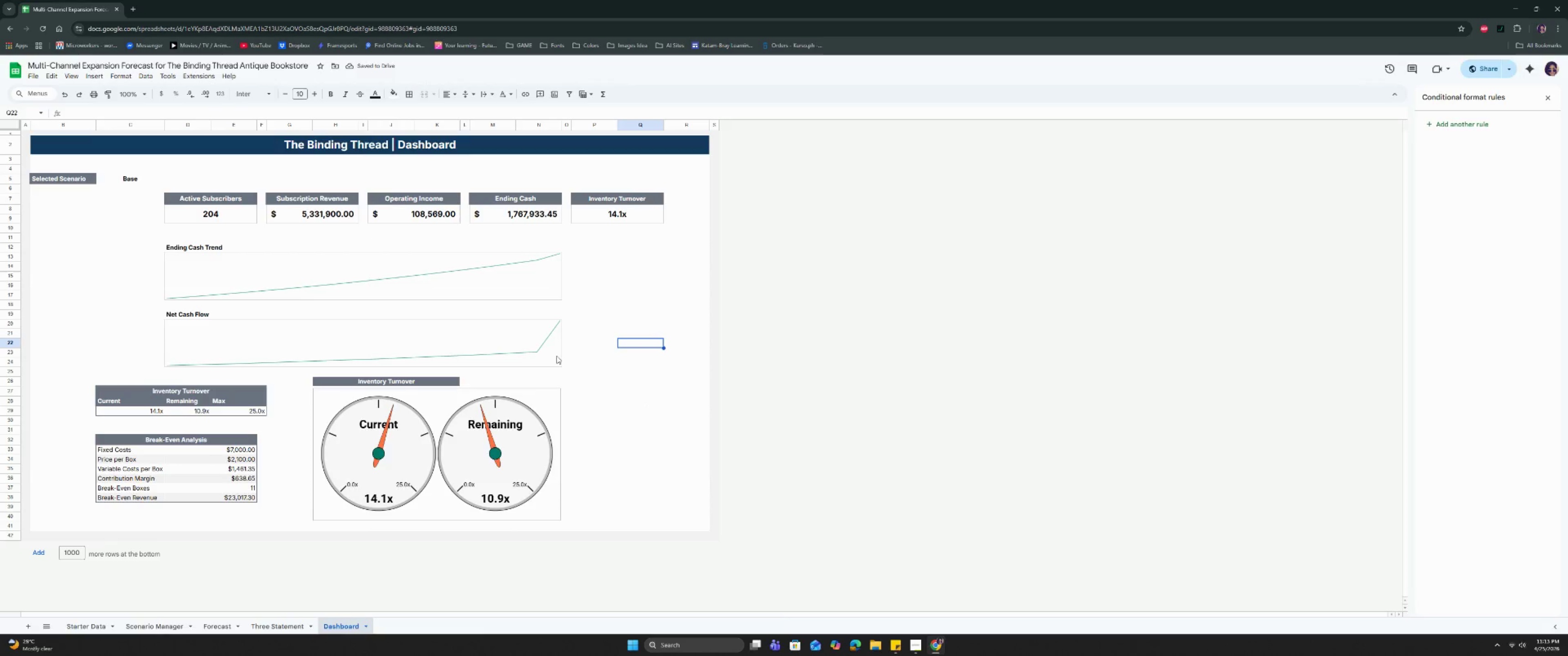 
left_click([200, 313])
 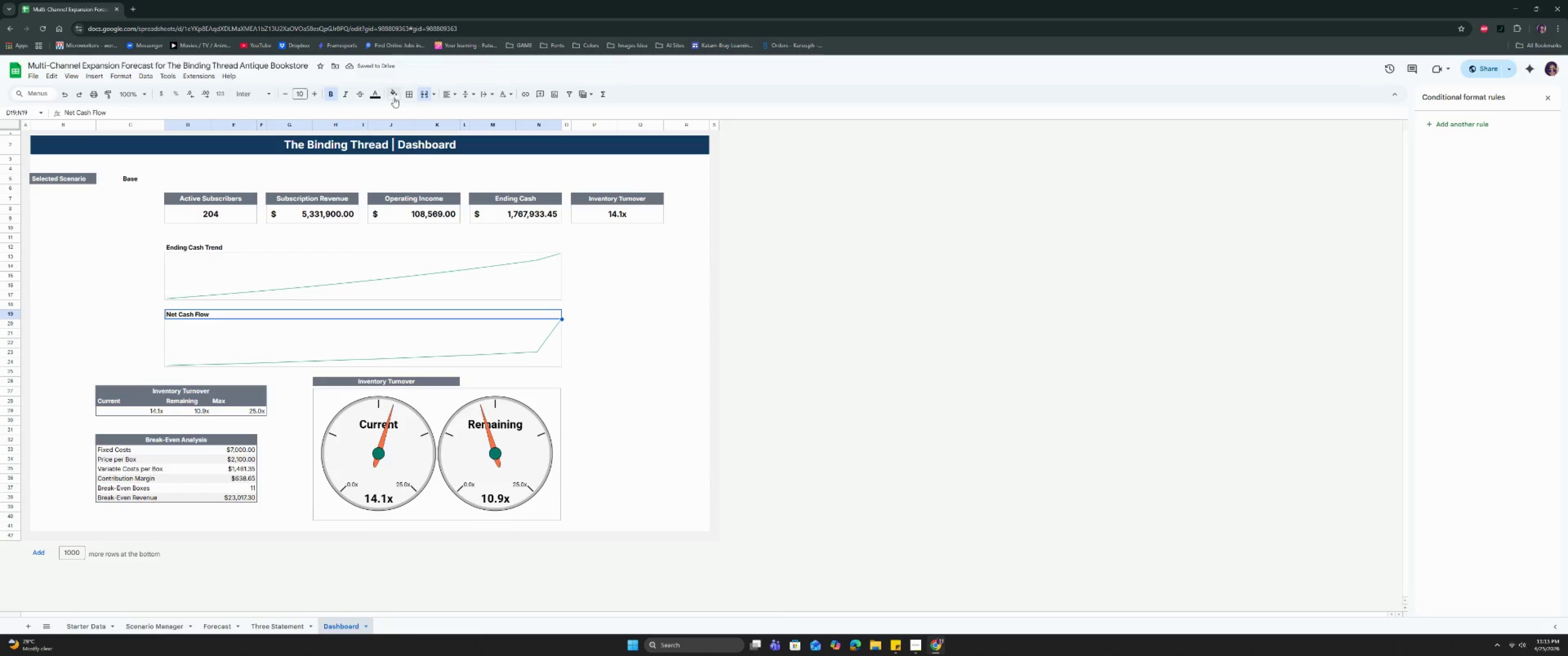 
left_click([394, 97])
 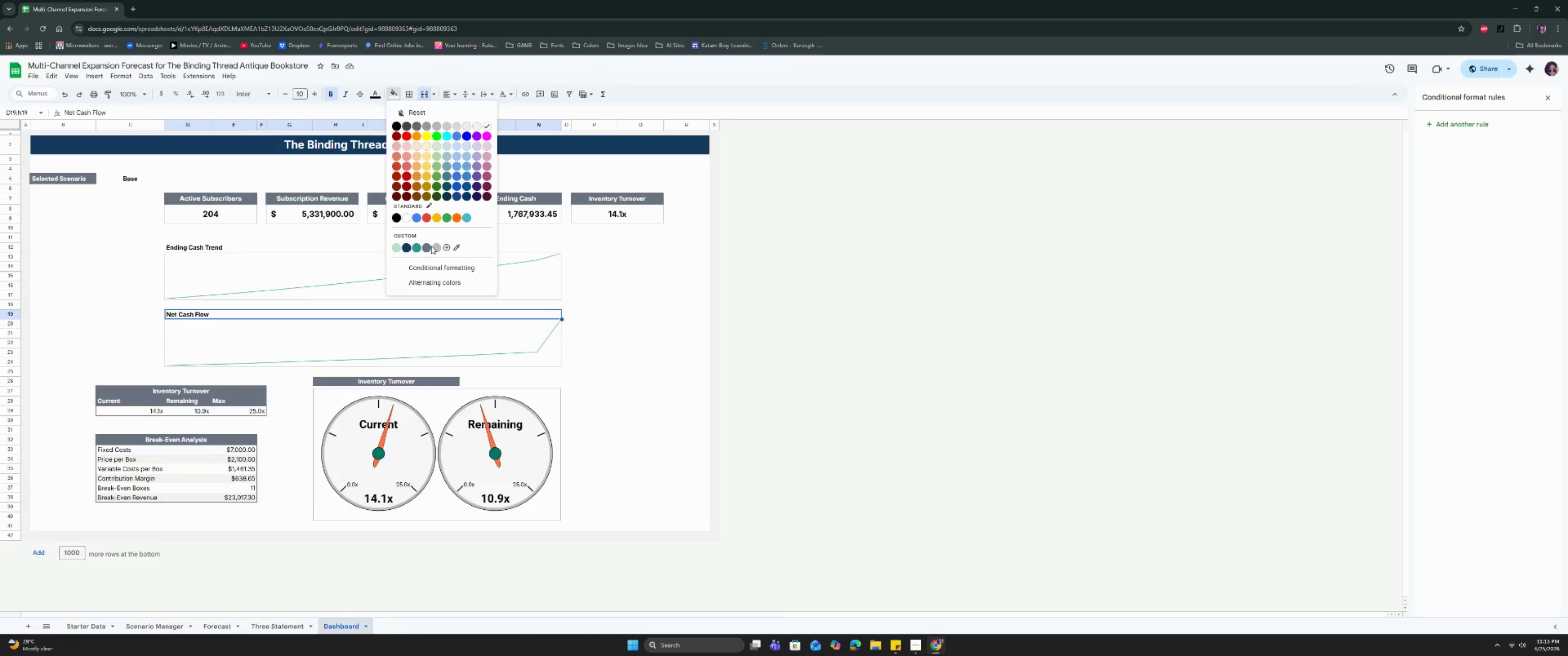 
left_click([427, 248])
 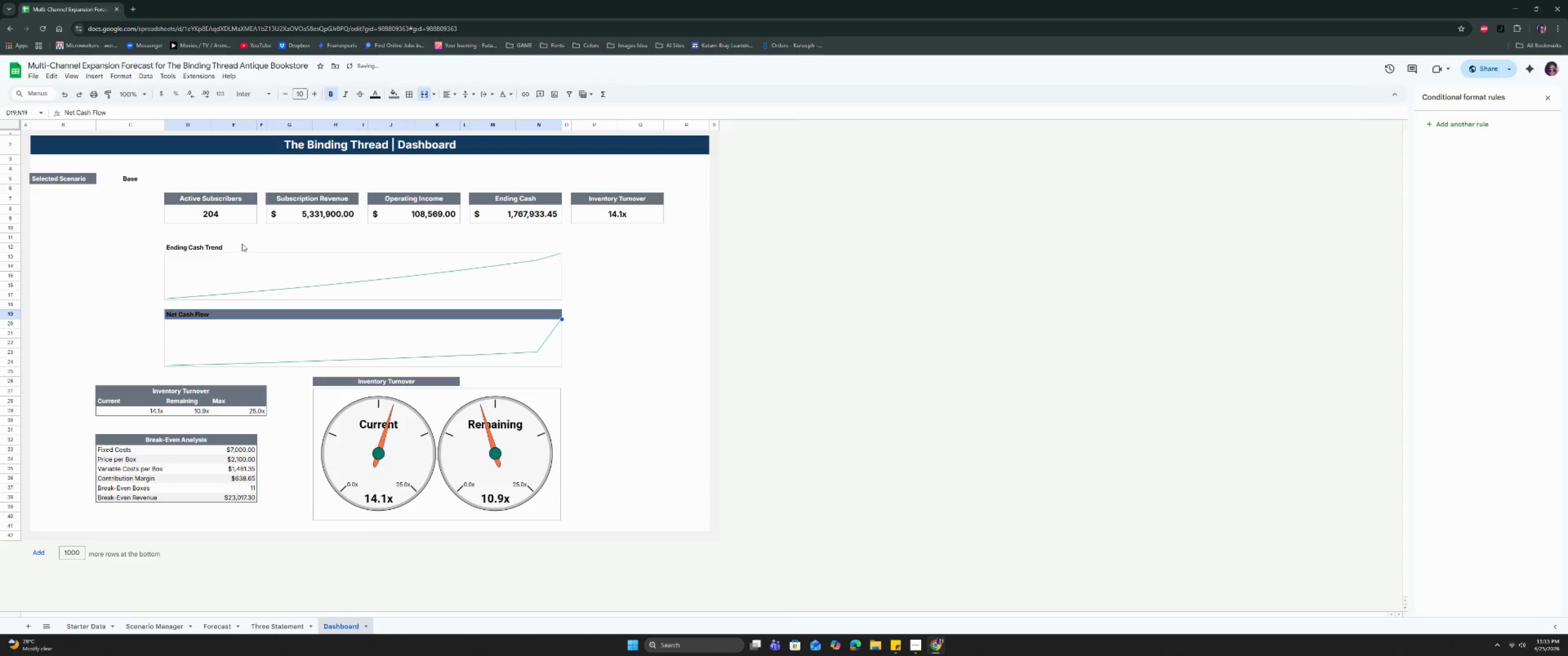 
left_click([242, 243])
 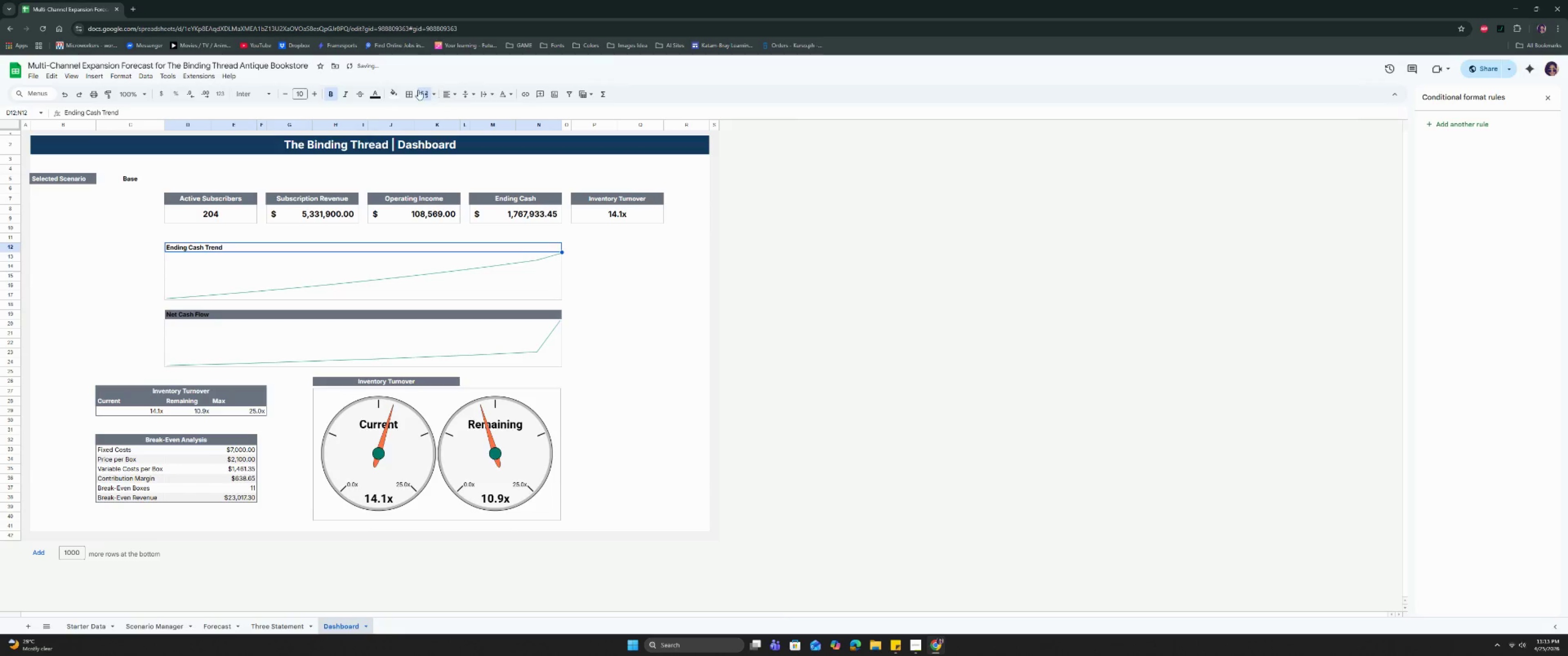 
left_click([395, 91])
 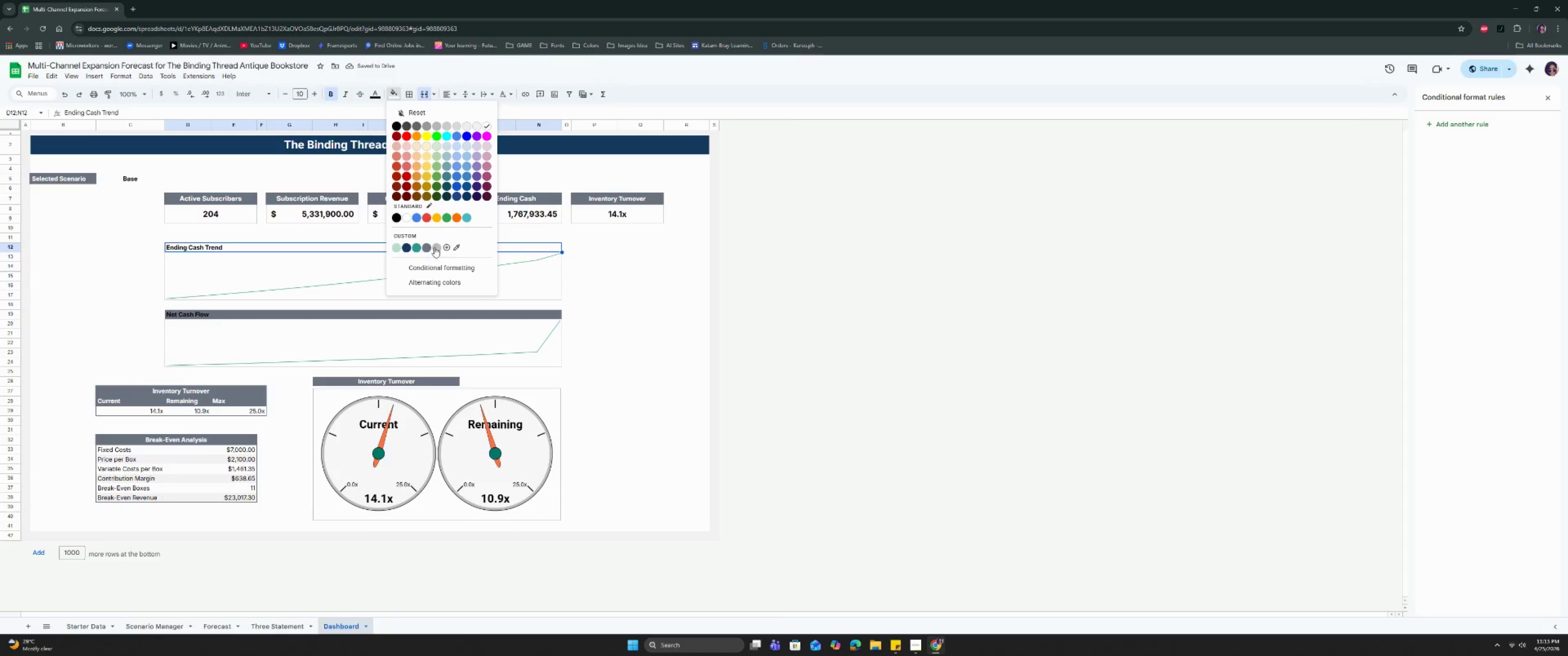 
left_click([424, 246])
 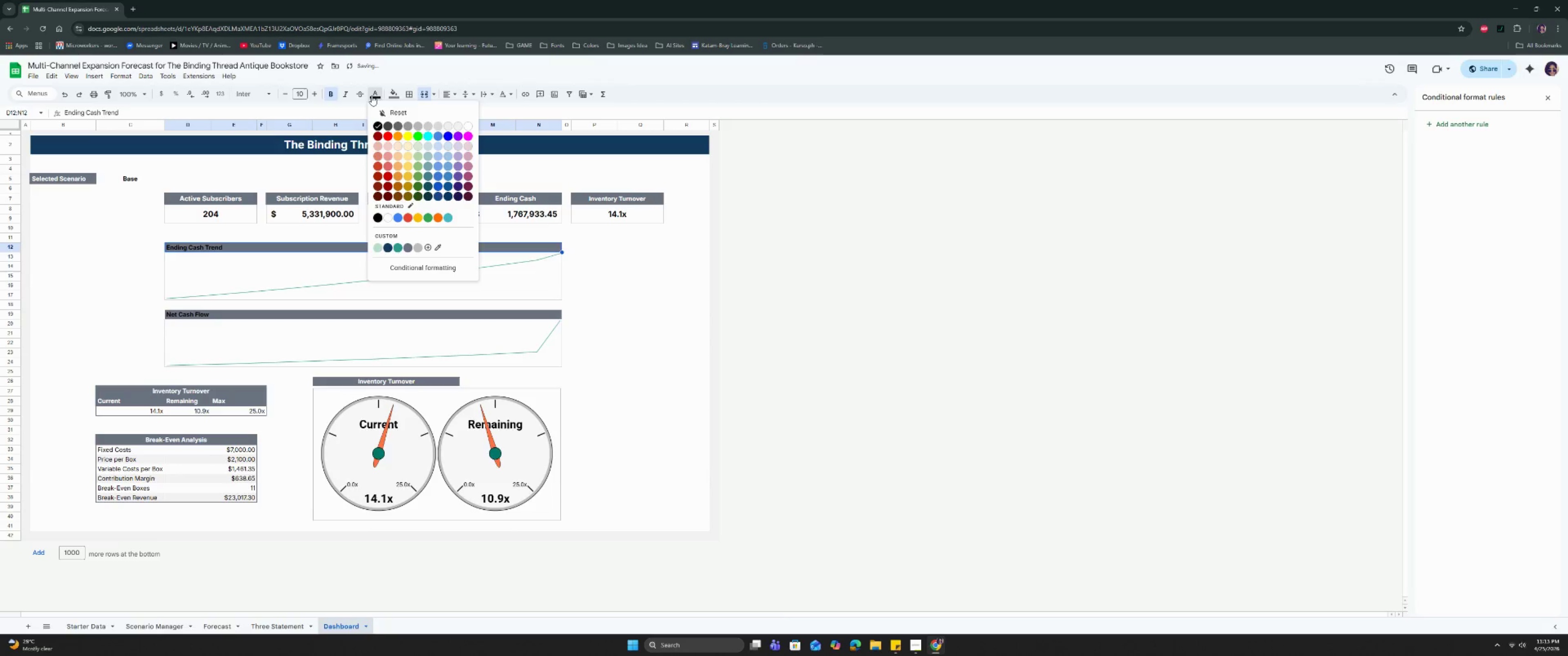 
left_click([469, 127])
 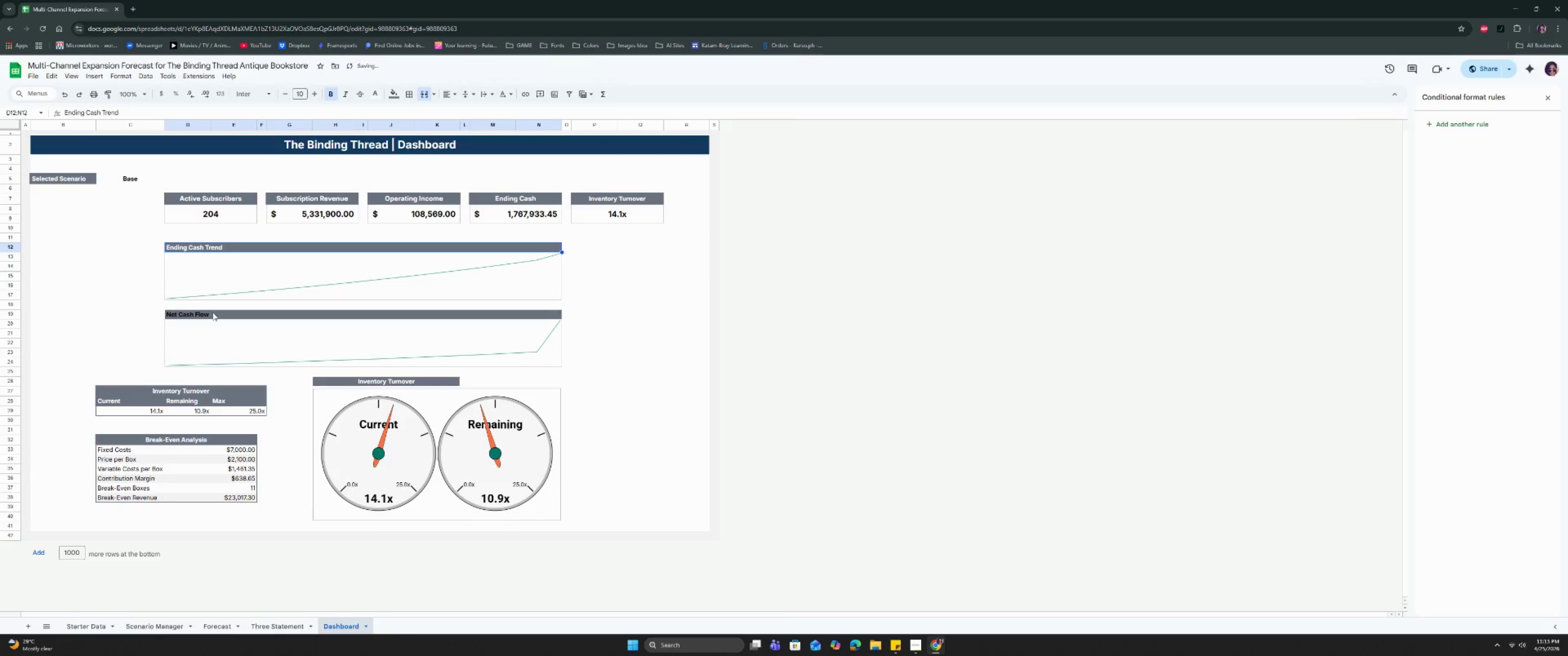 
left_click([213, 312])
 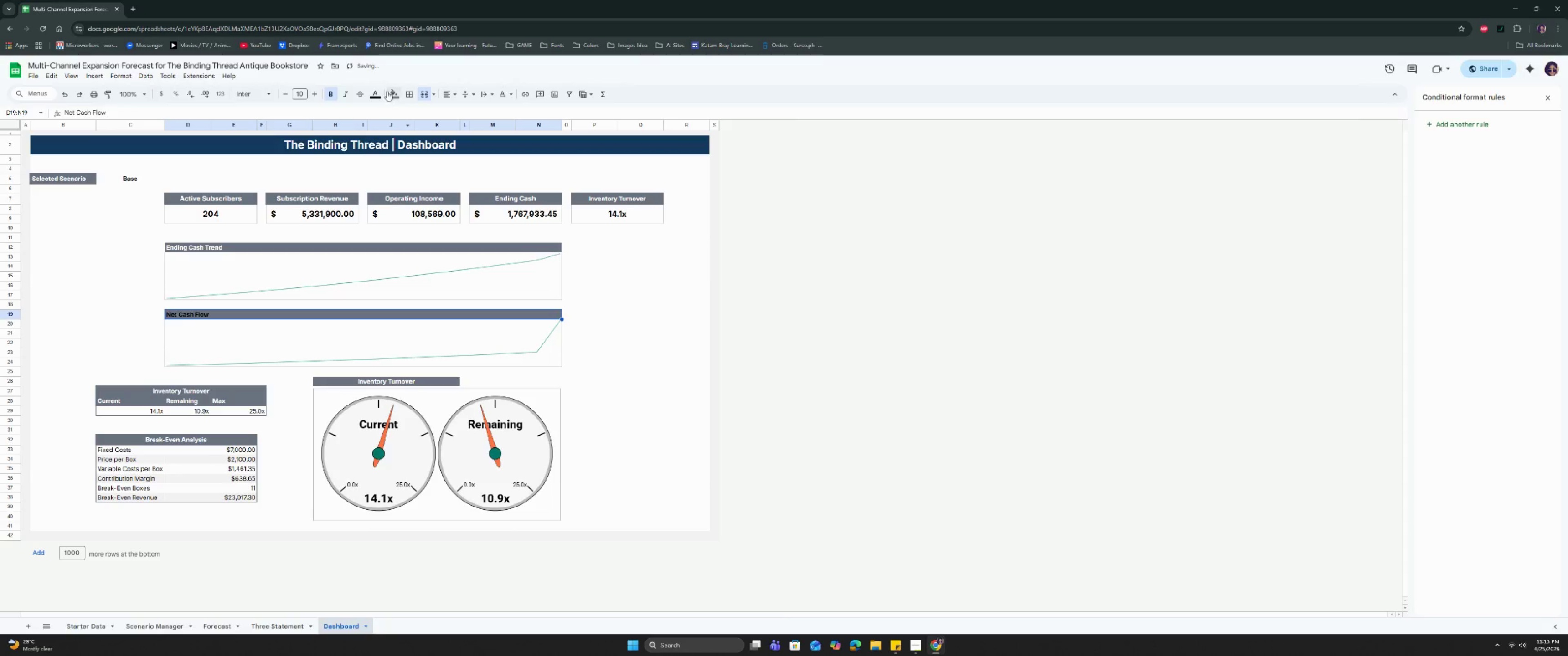 
left_click([377, 91])
 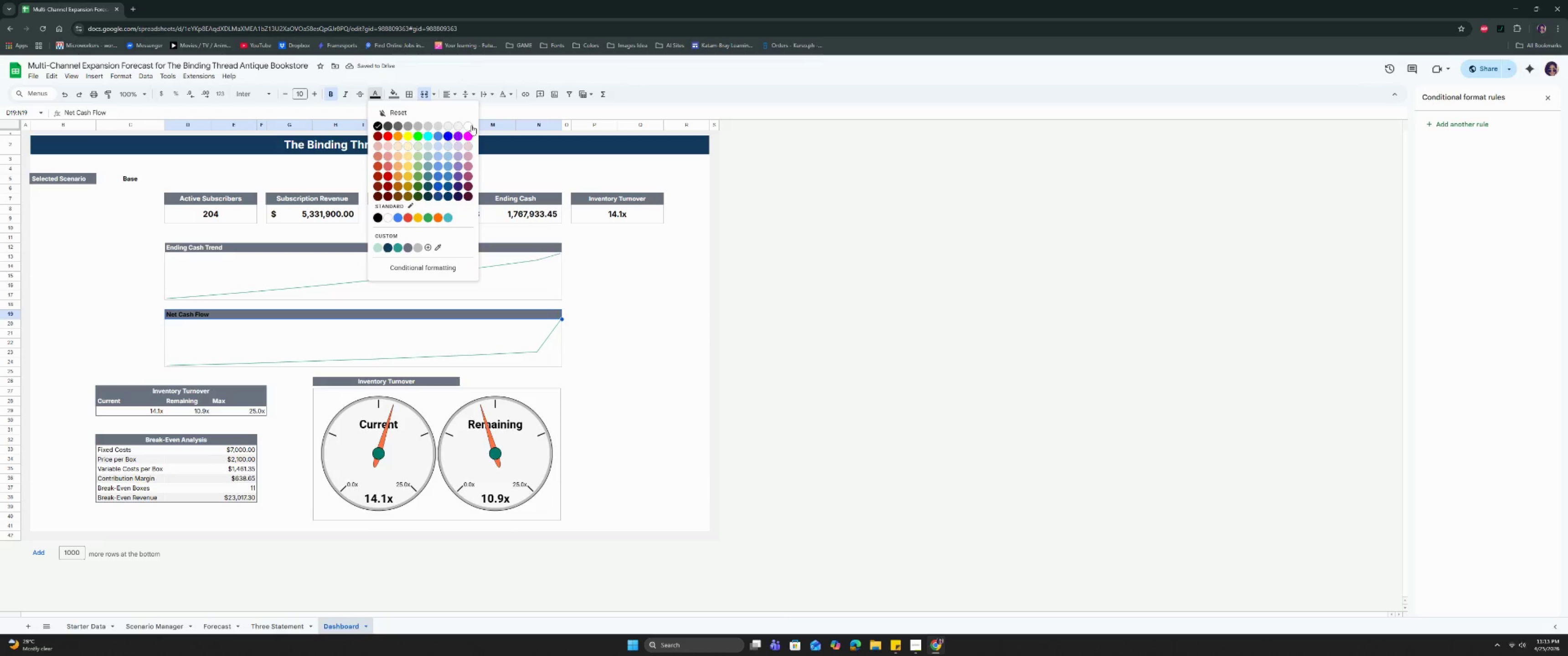 
left_click([470, 124])
 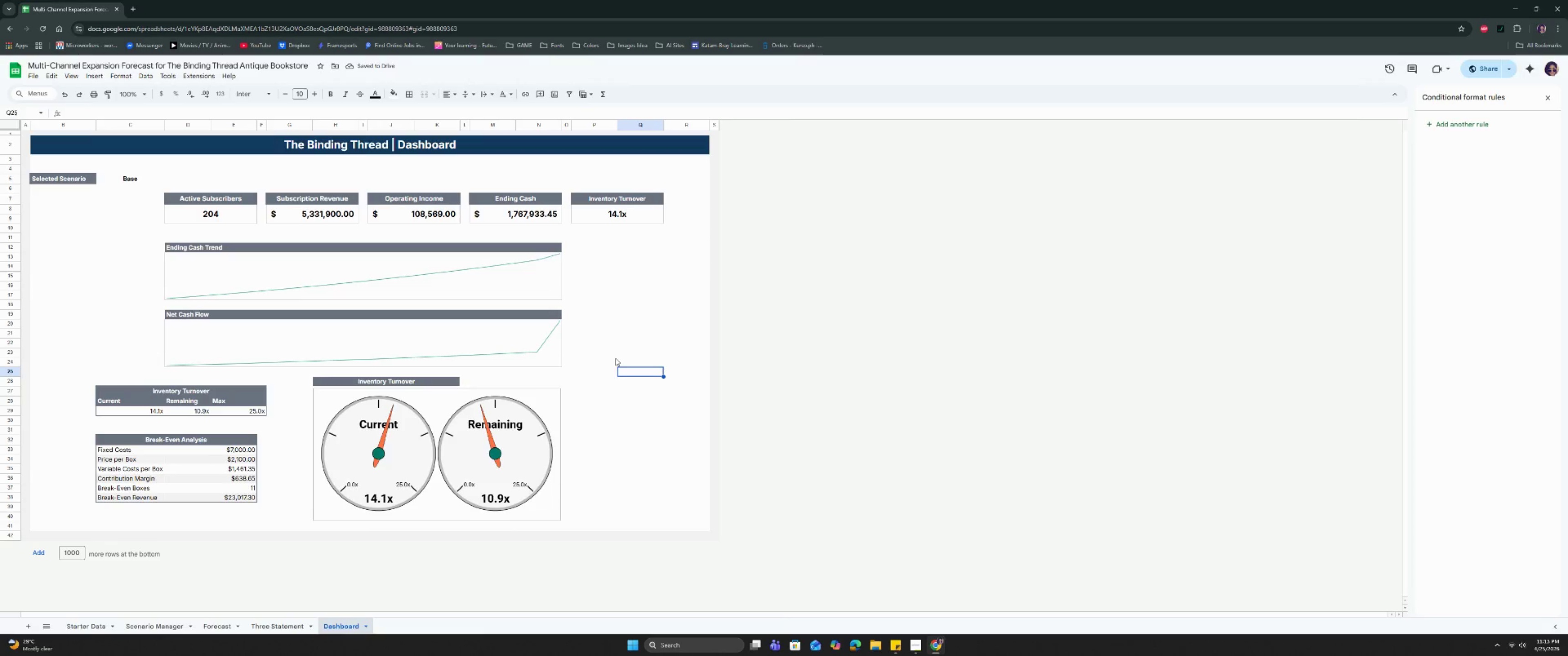 
wait(8.86)
 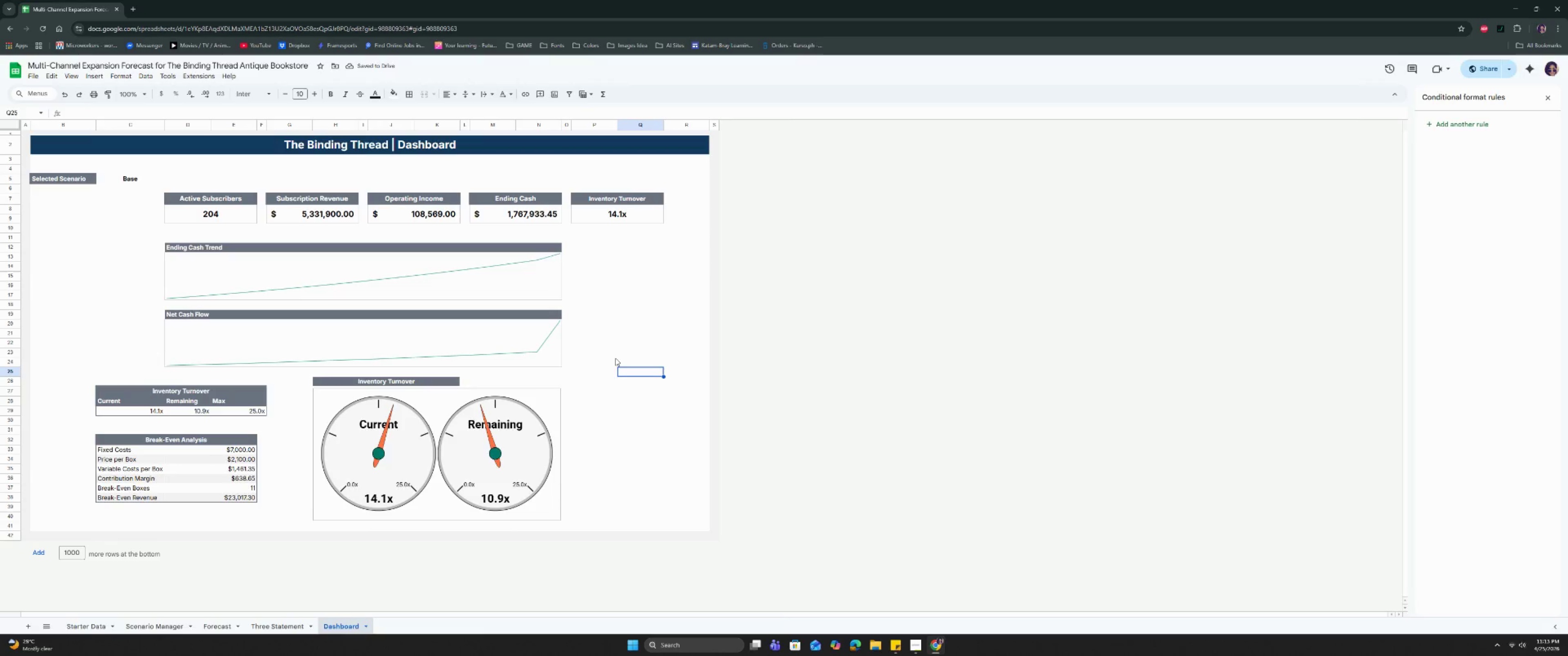 
double_click([139, 406])
 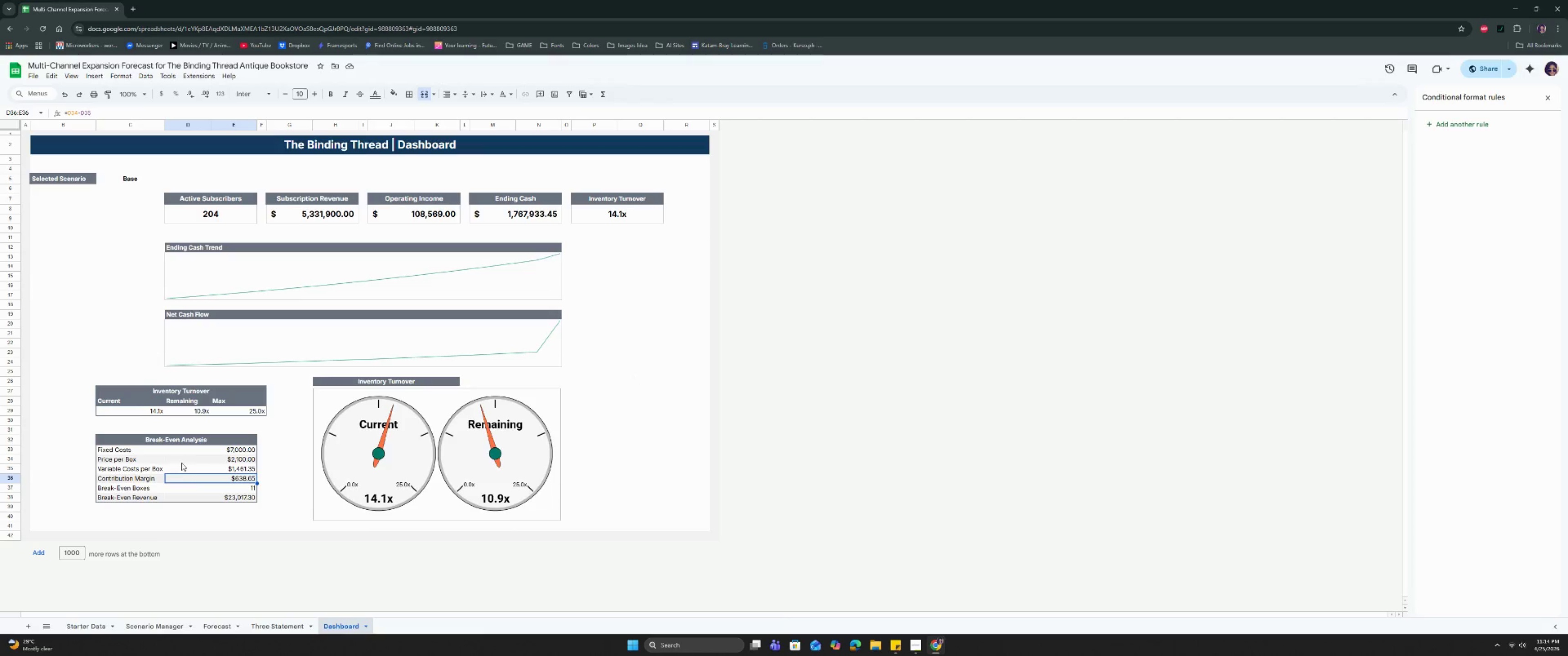 
left_click([278, 438])
 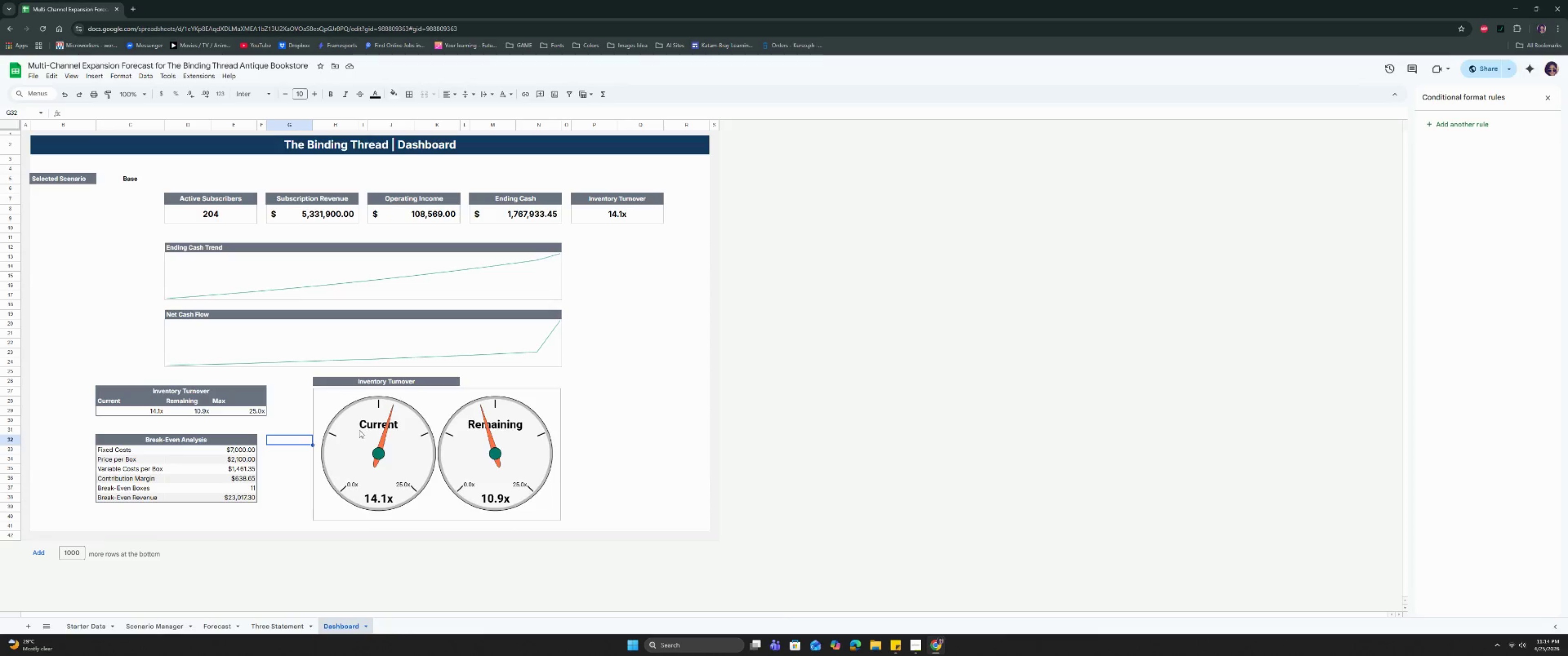 
left_click([360, 430])
 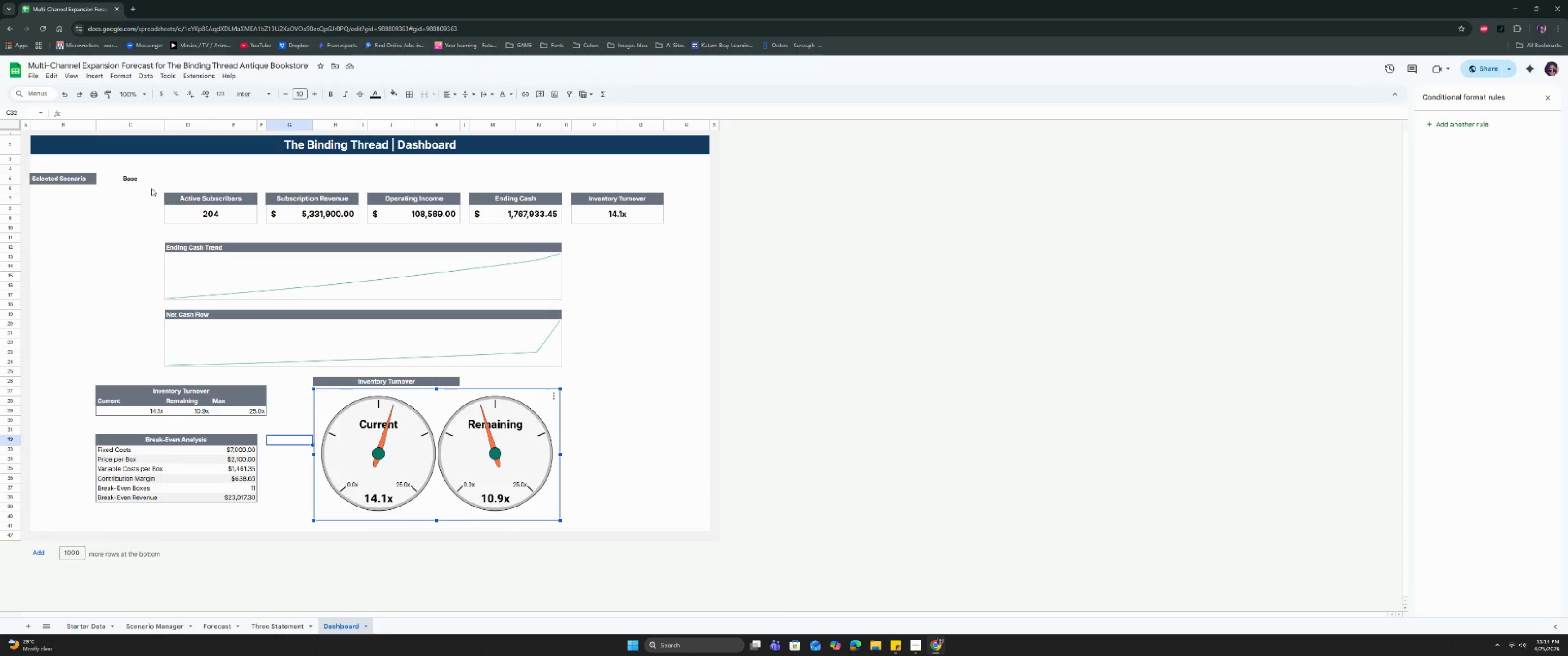 
left_click([126, 176])
 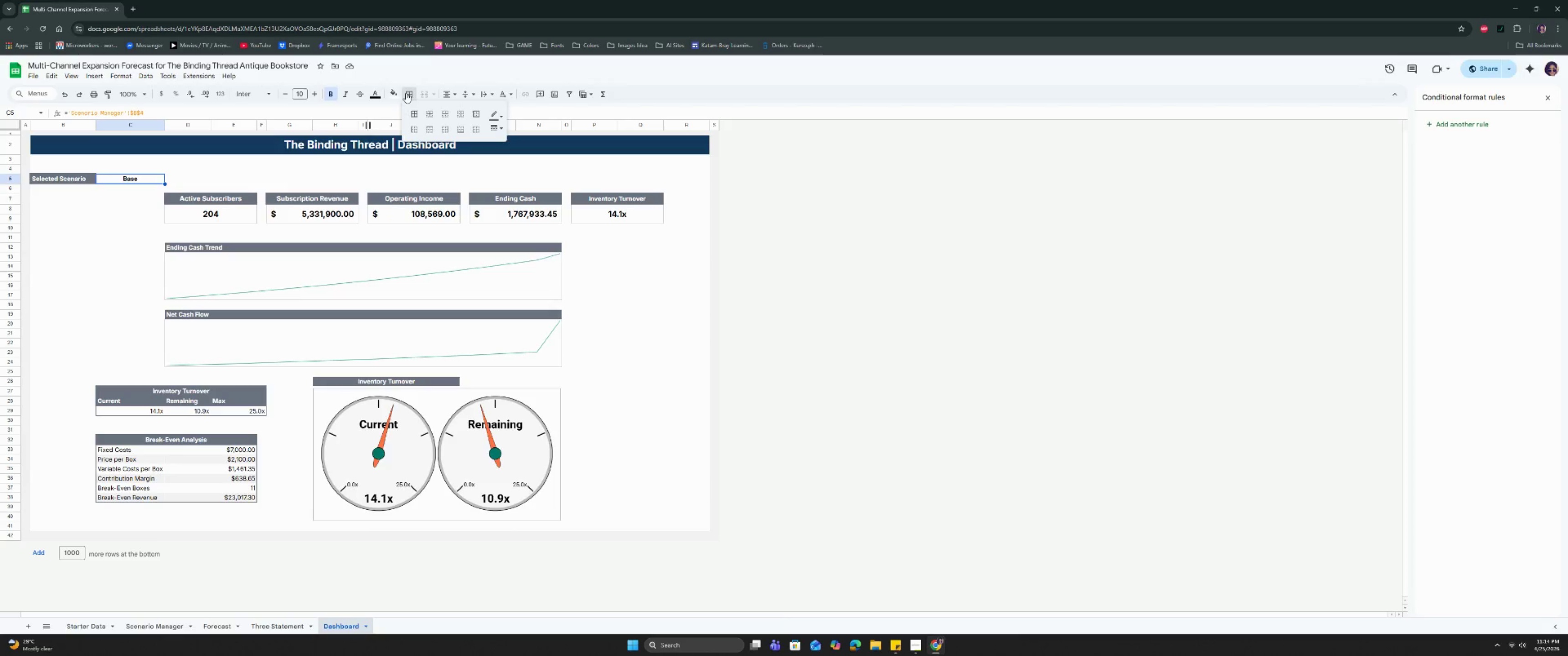 
left_click([492, 127])
 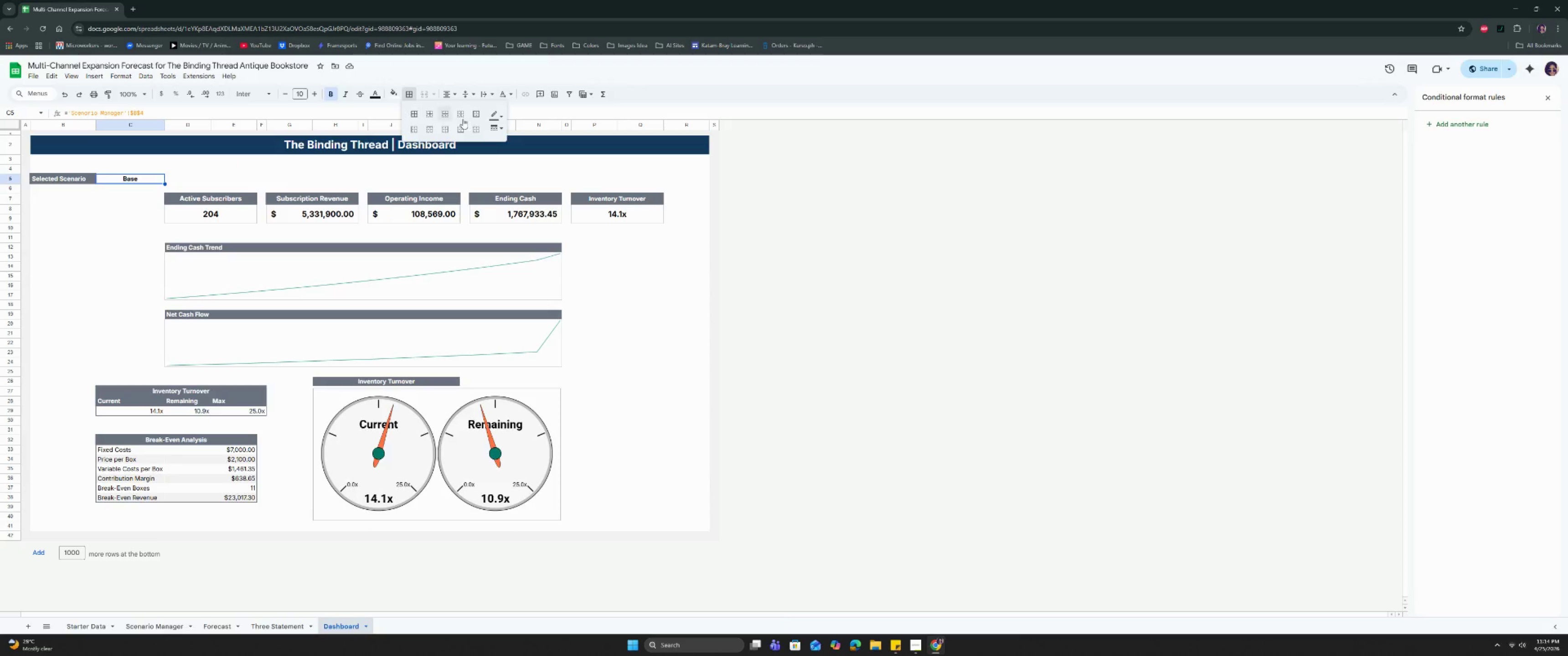 
double_click([509, 144])
 